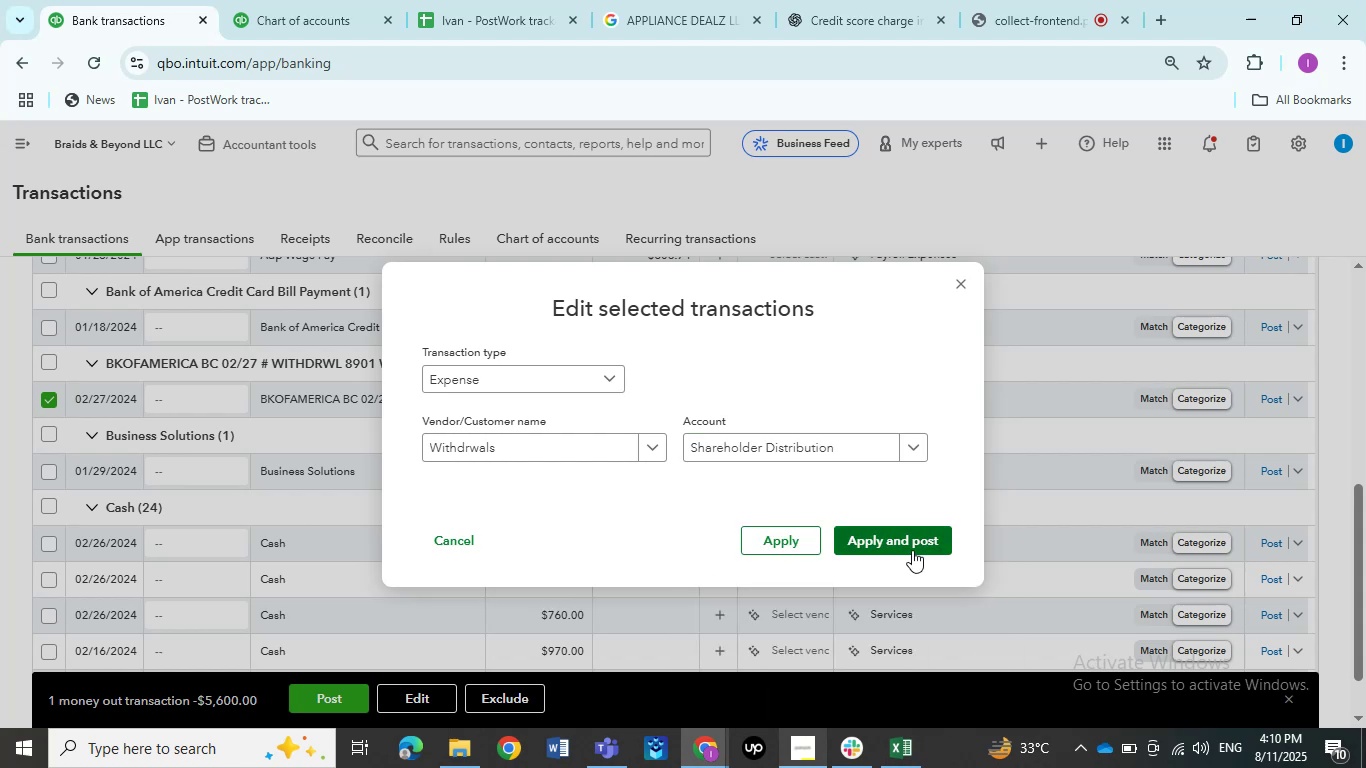 
left_click([912, 550])
 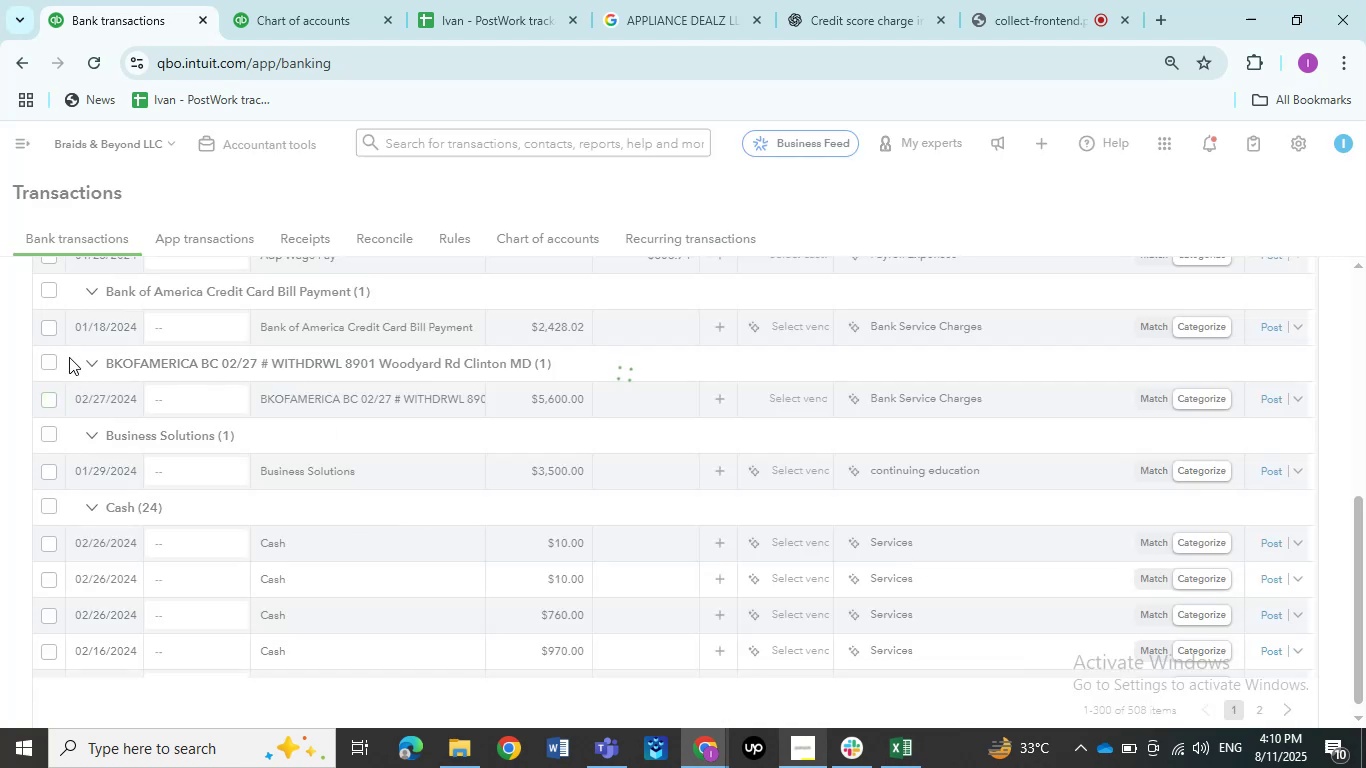 
left_click([46, 331])
 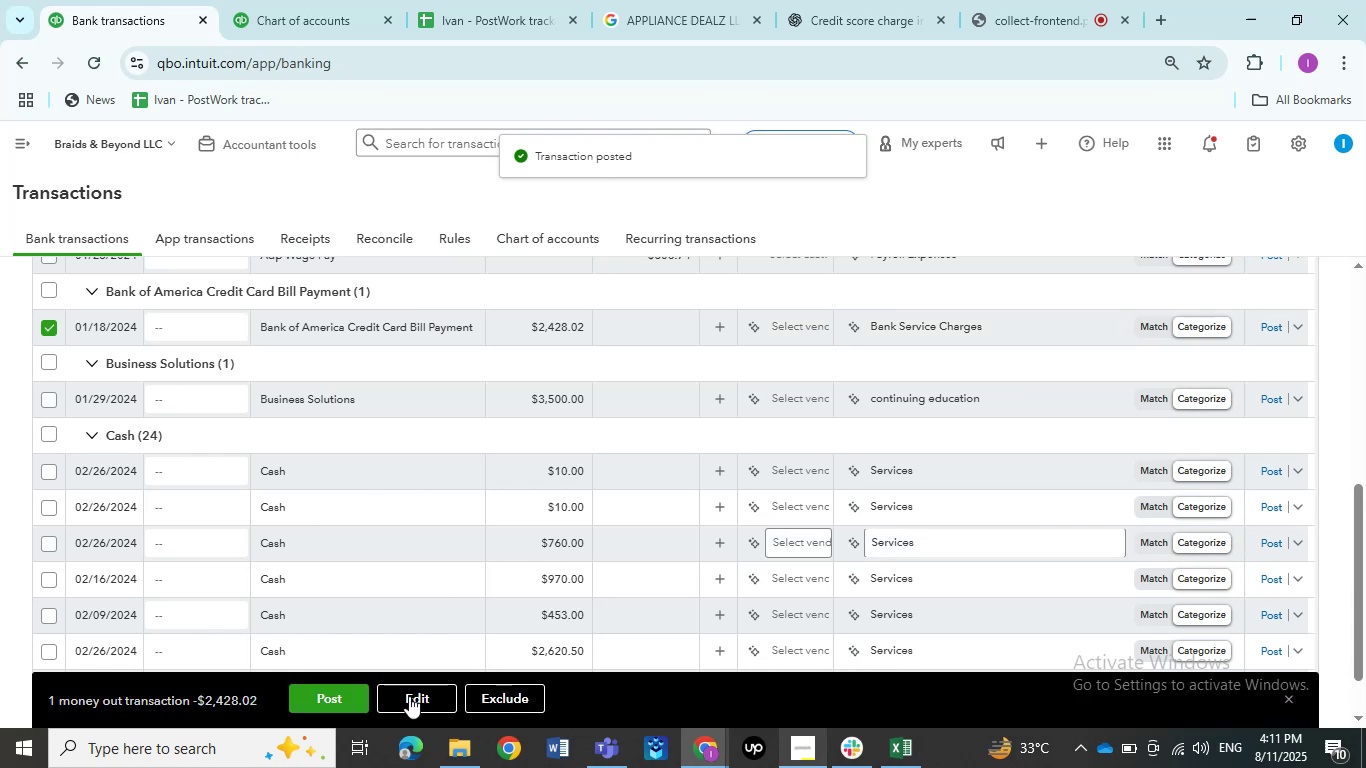 
left_click([409, 696])
 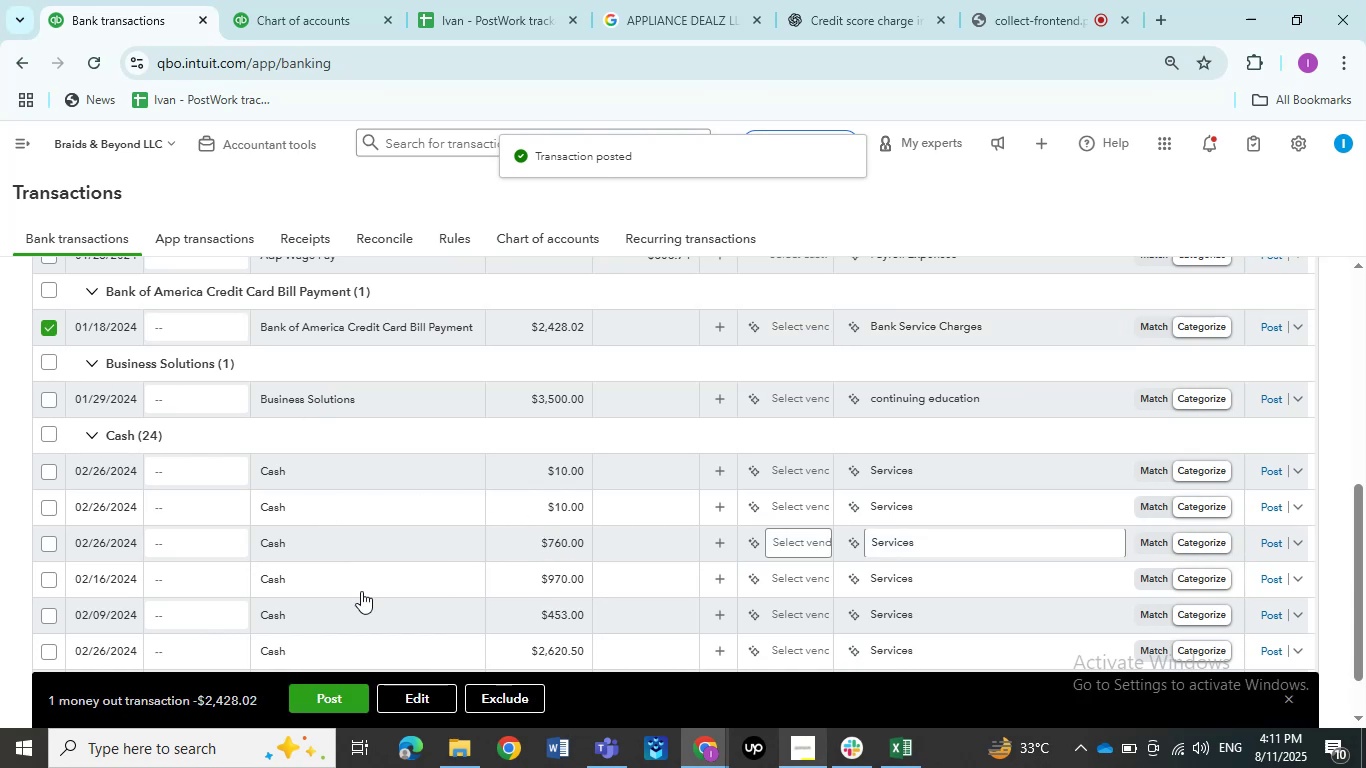 
left_click([403, 692])
 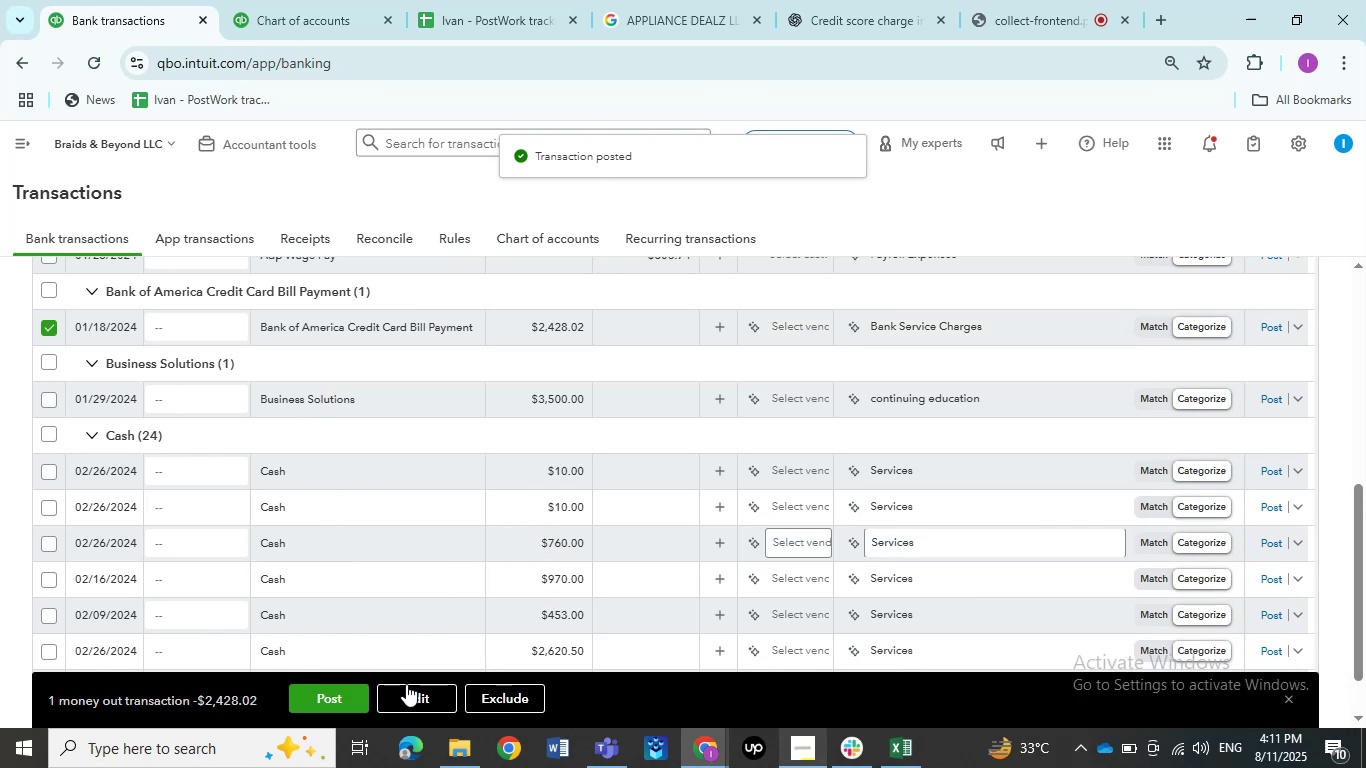 
left_click([408, 688])
 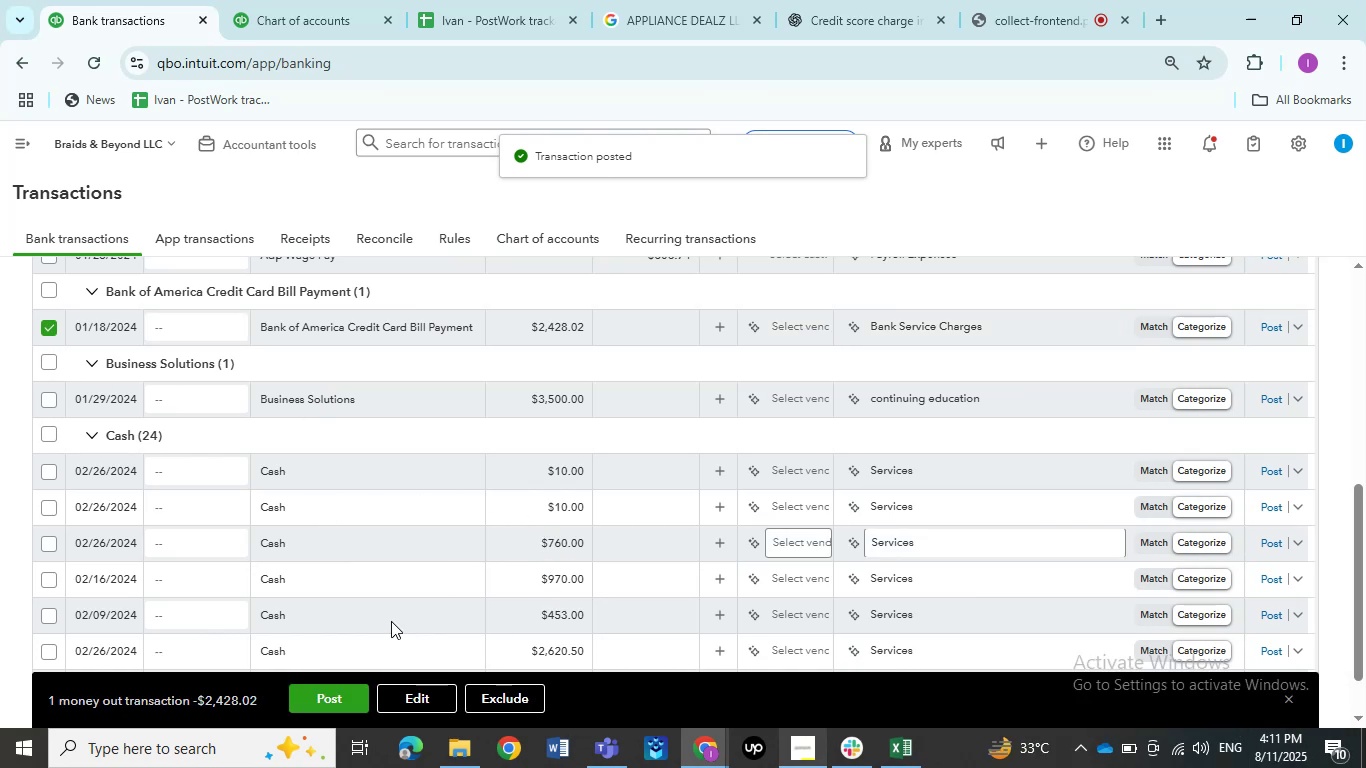 
left_click([418, 704])
 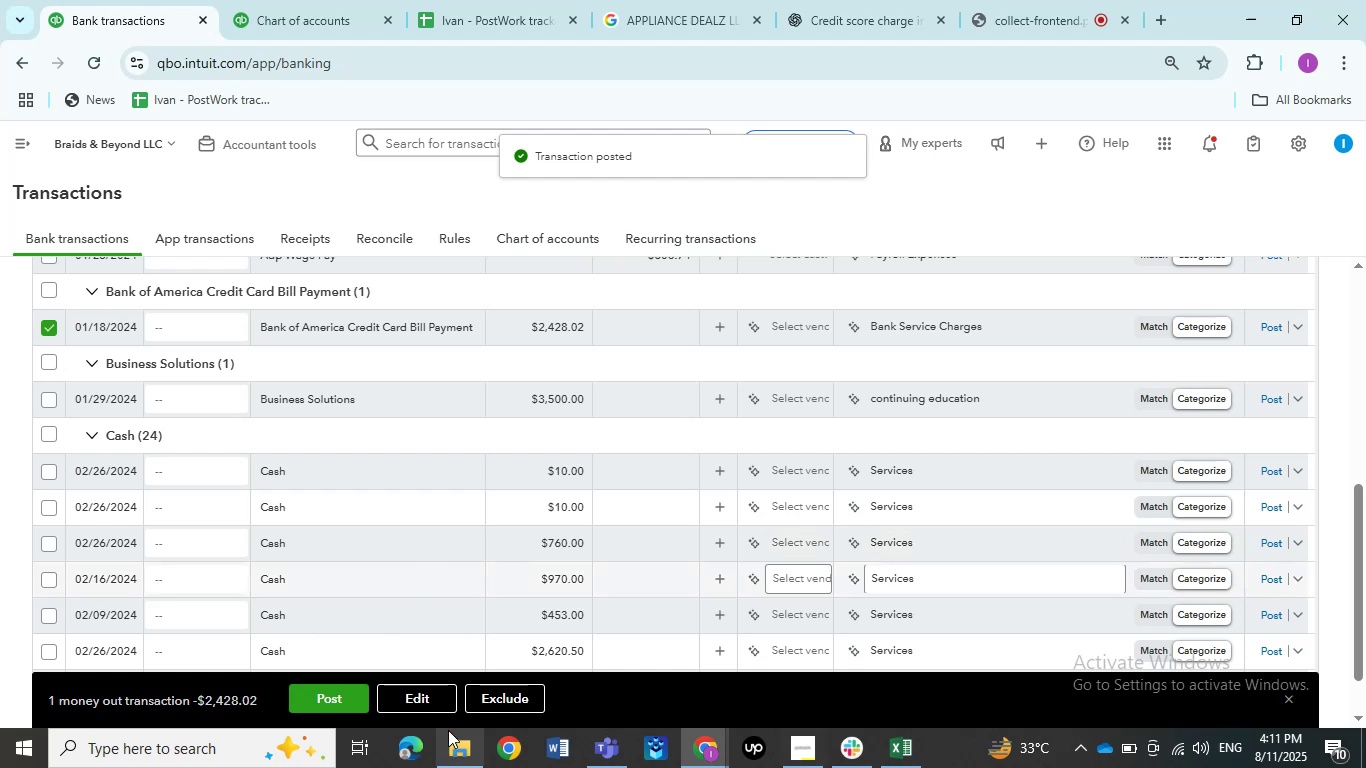 
left_click([429, 699])
 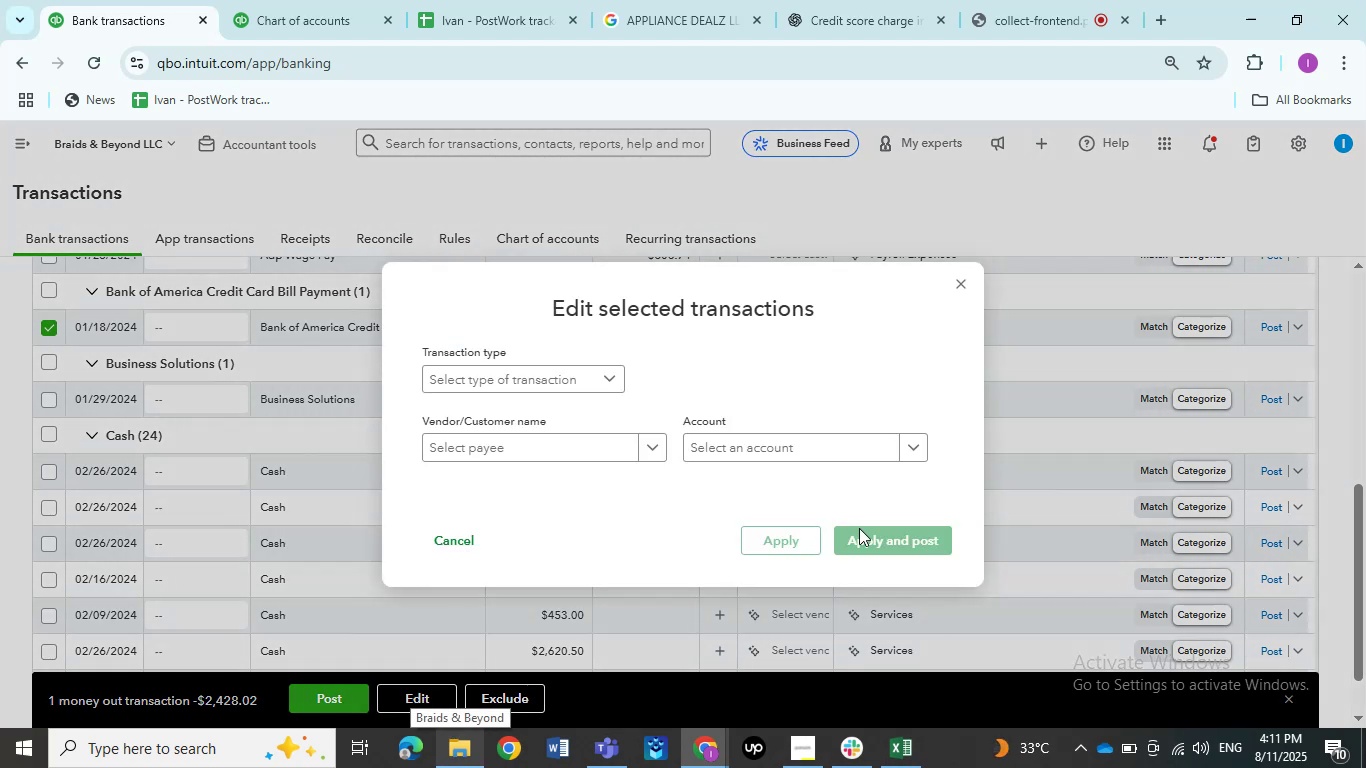 
left_click([457, 381])
 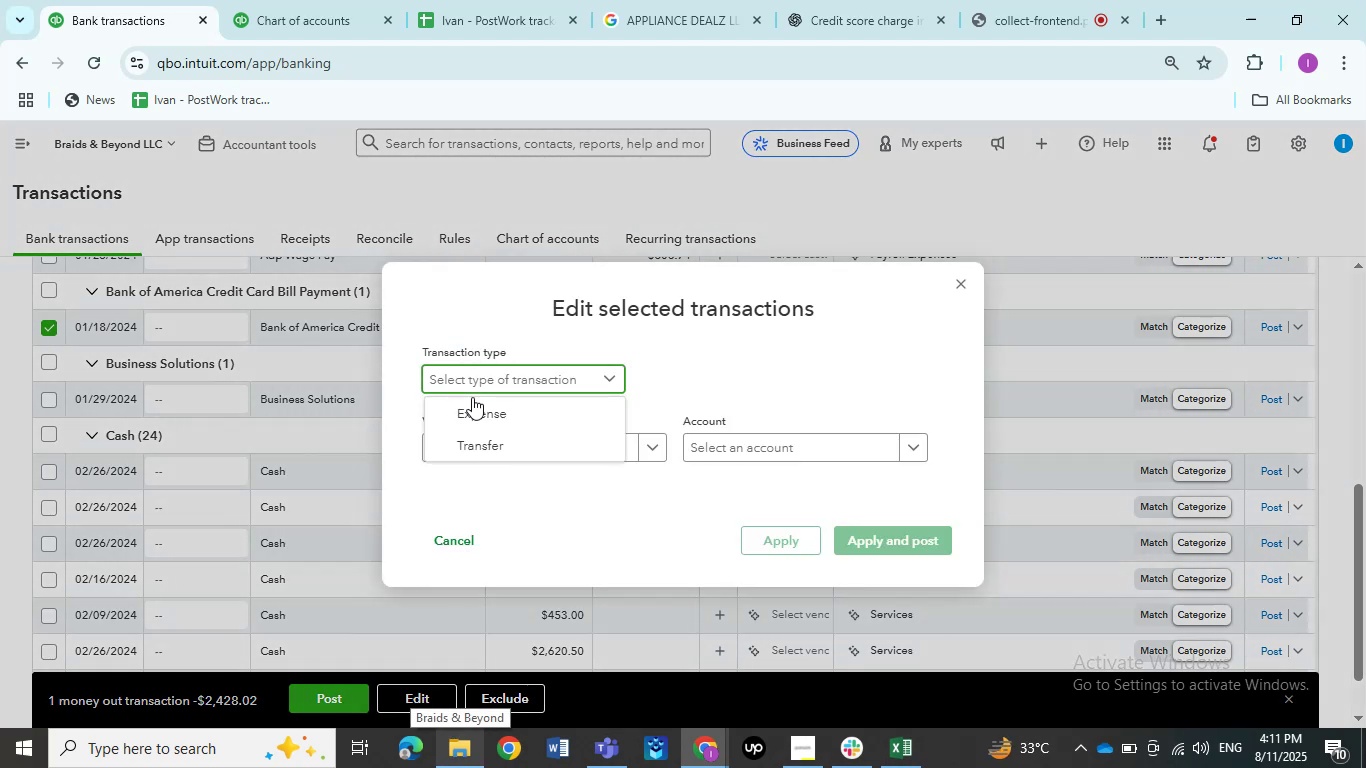 
left_click([482, 408])
 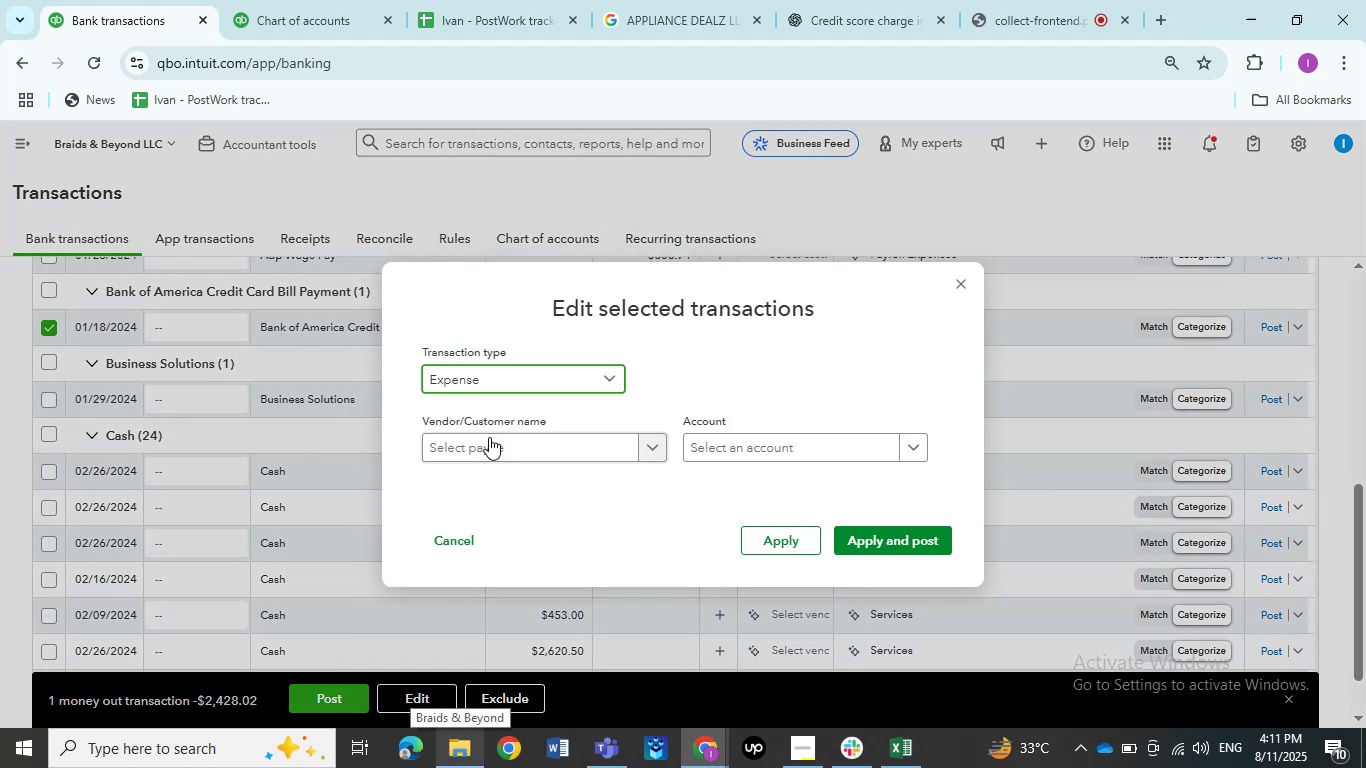 
left_click([489, 439])
 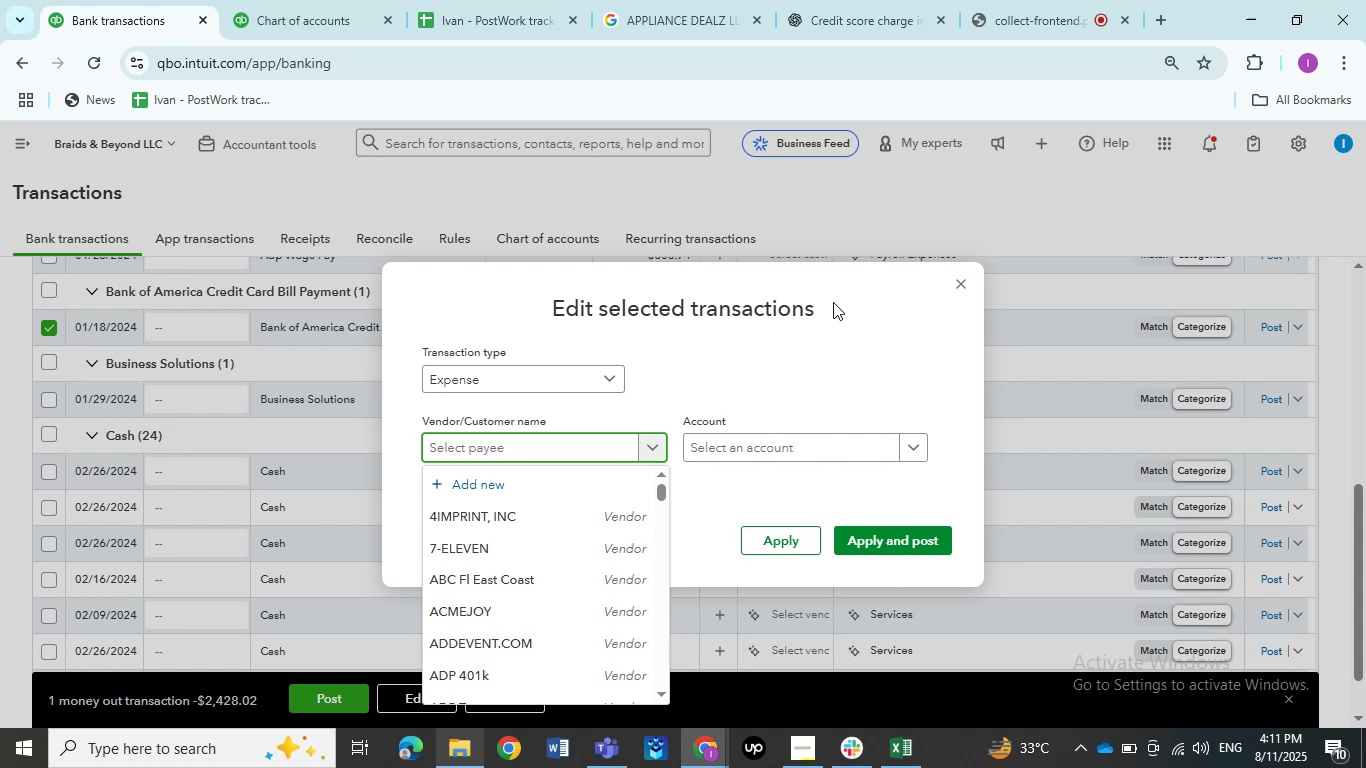 
wait(6.91)
 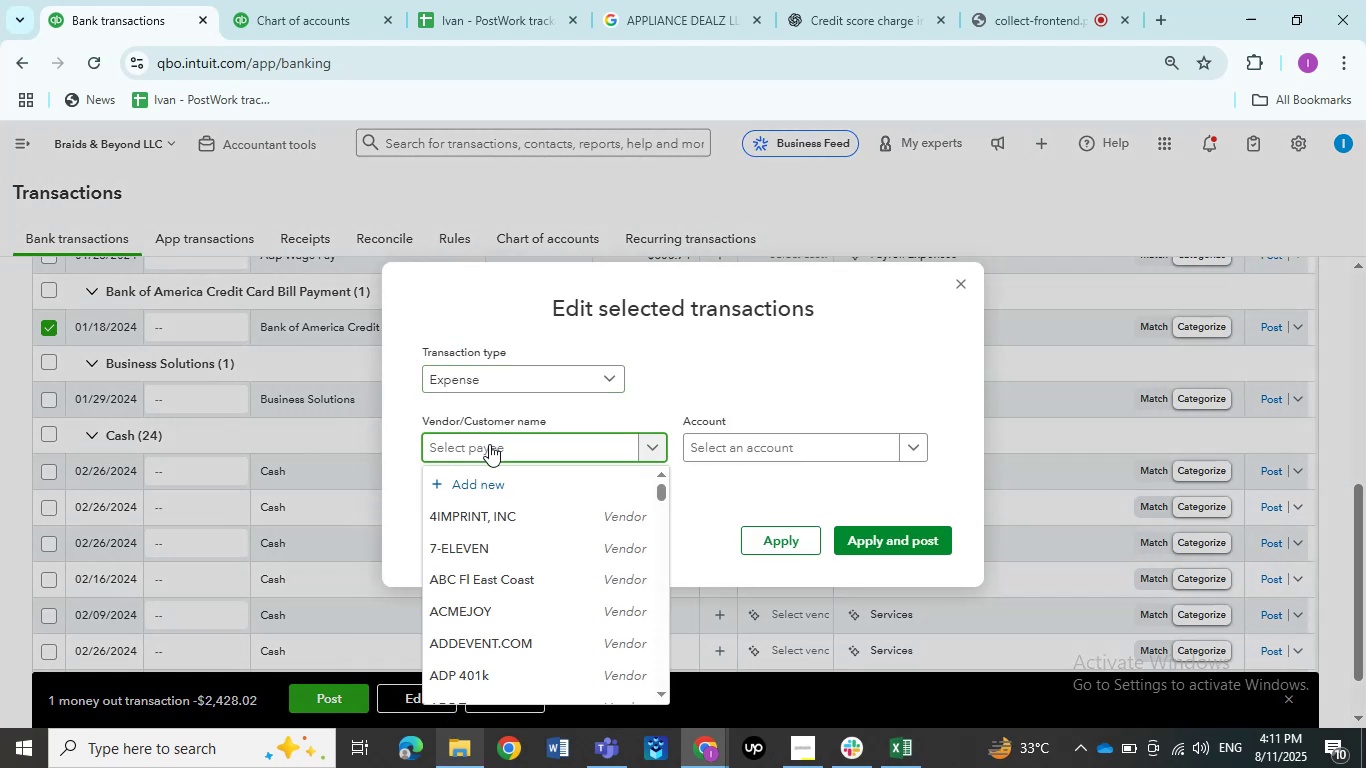 
type(cre)
 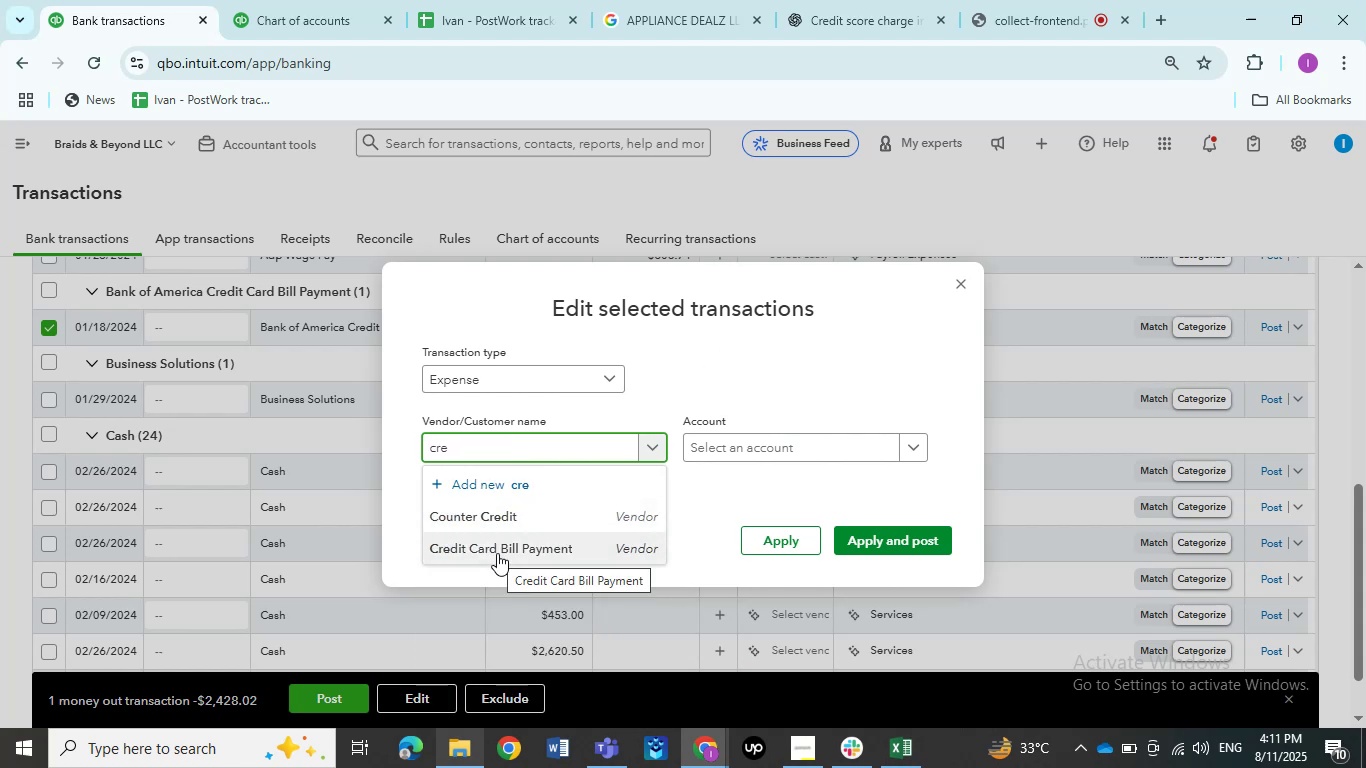 
left_click([771, 438])
 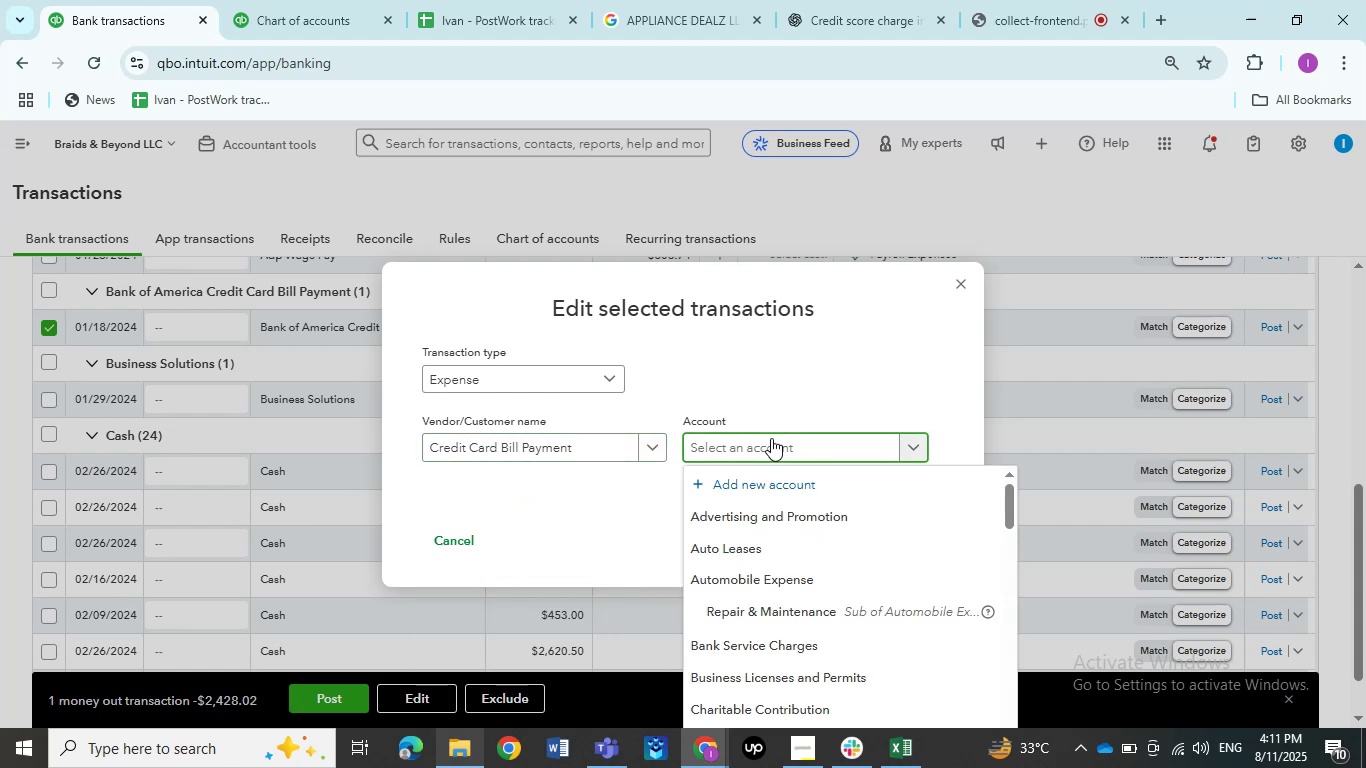 
type(ask)
 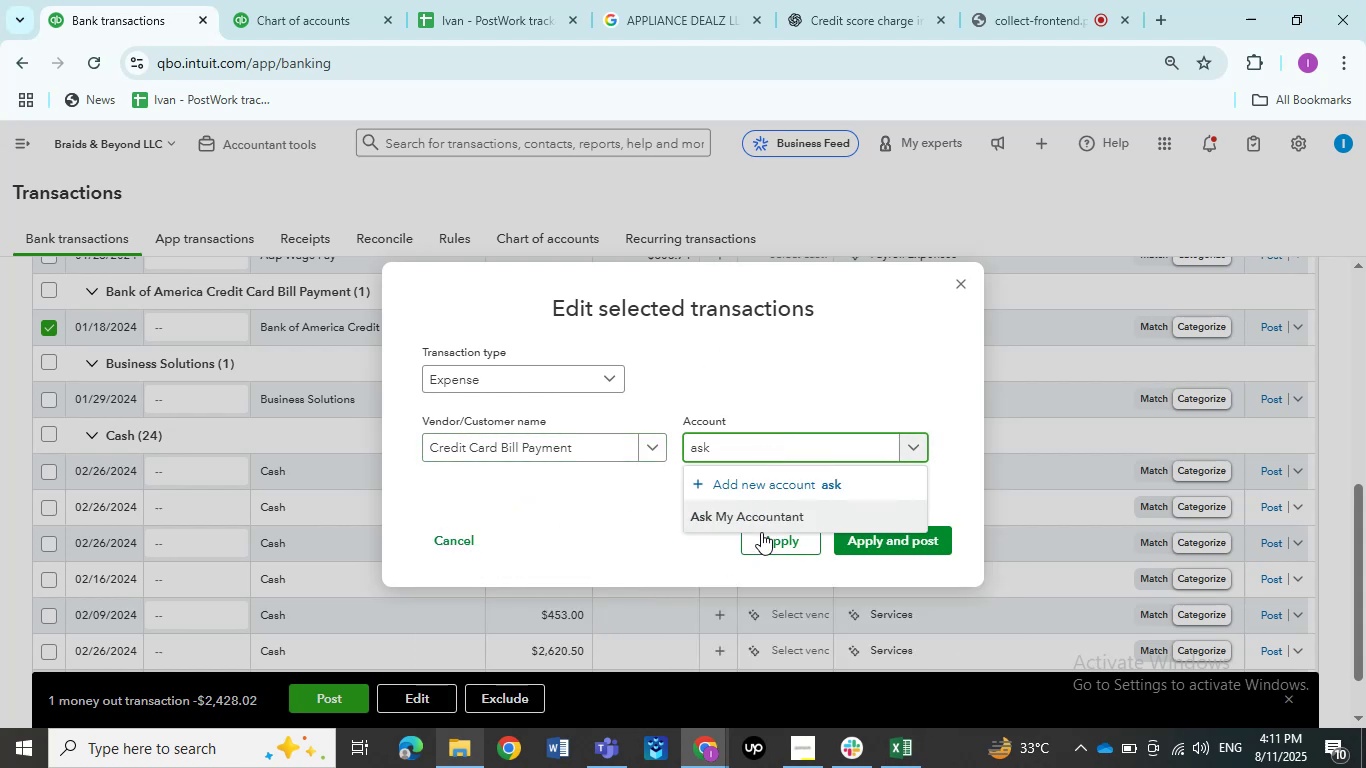 
left_click([759, 521])
 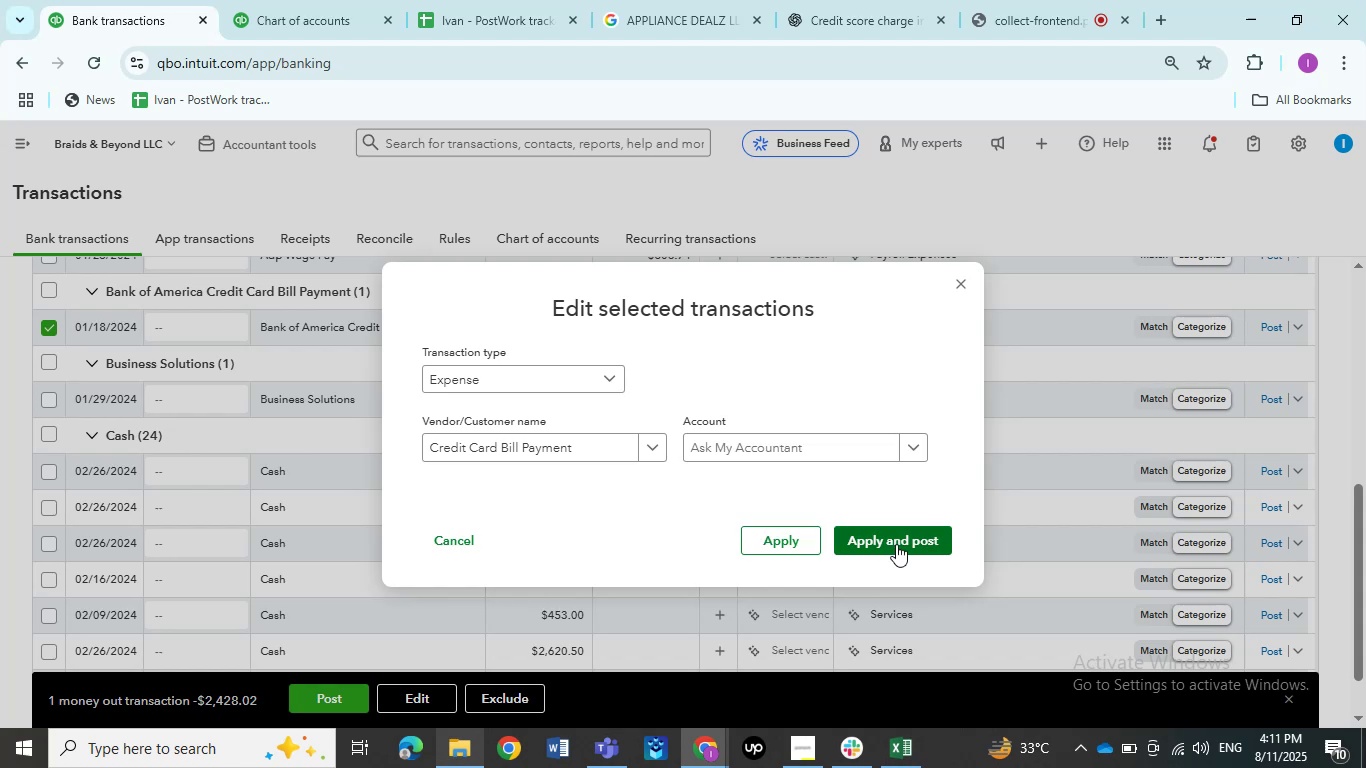 
left_click([896, 544])
 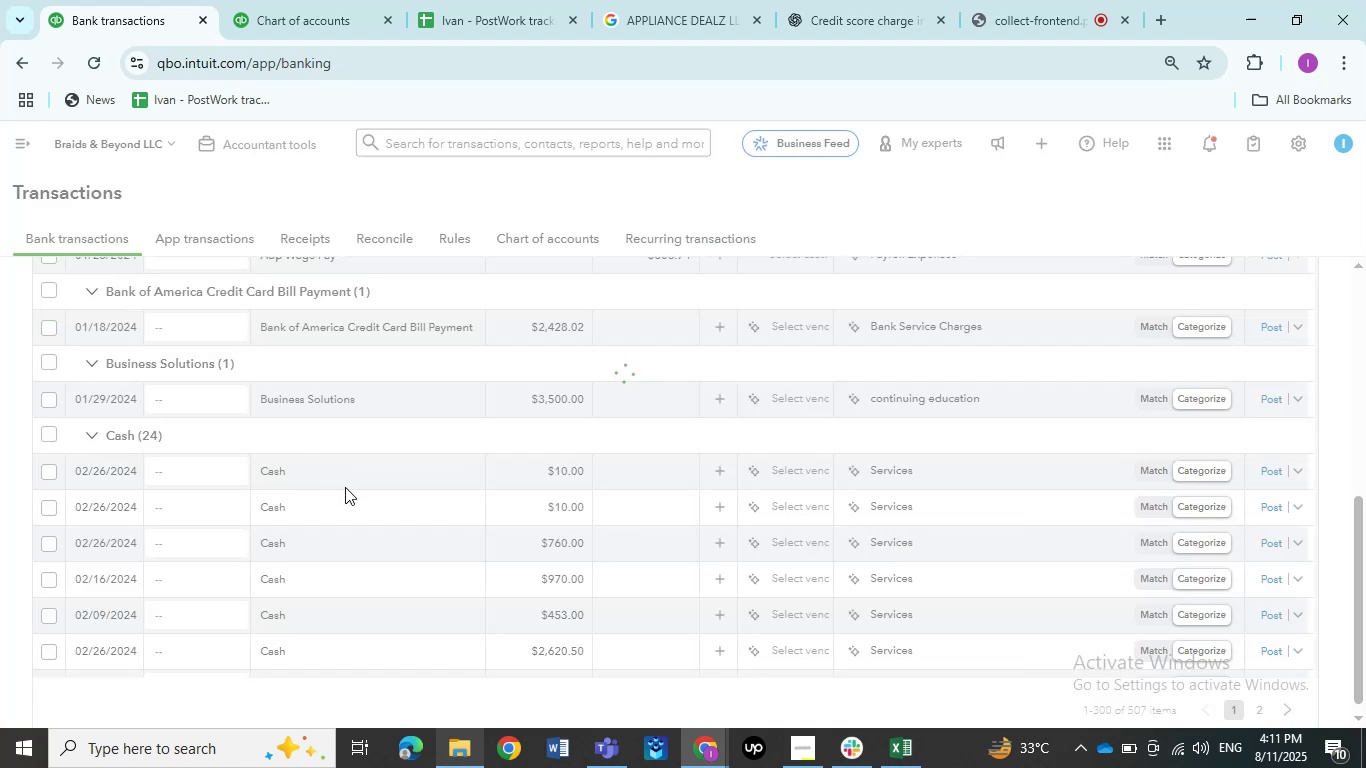 
scroll: coordinate [372, 512], scroll_direction: up, amount: 7.0
 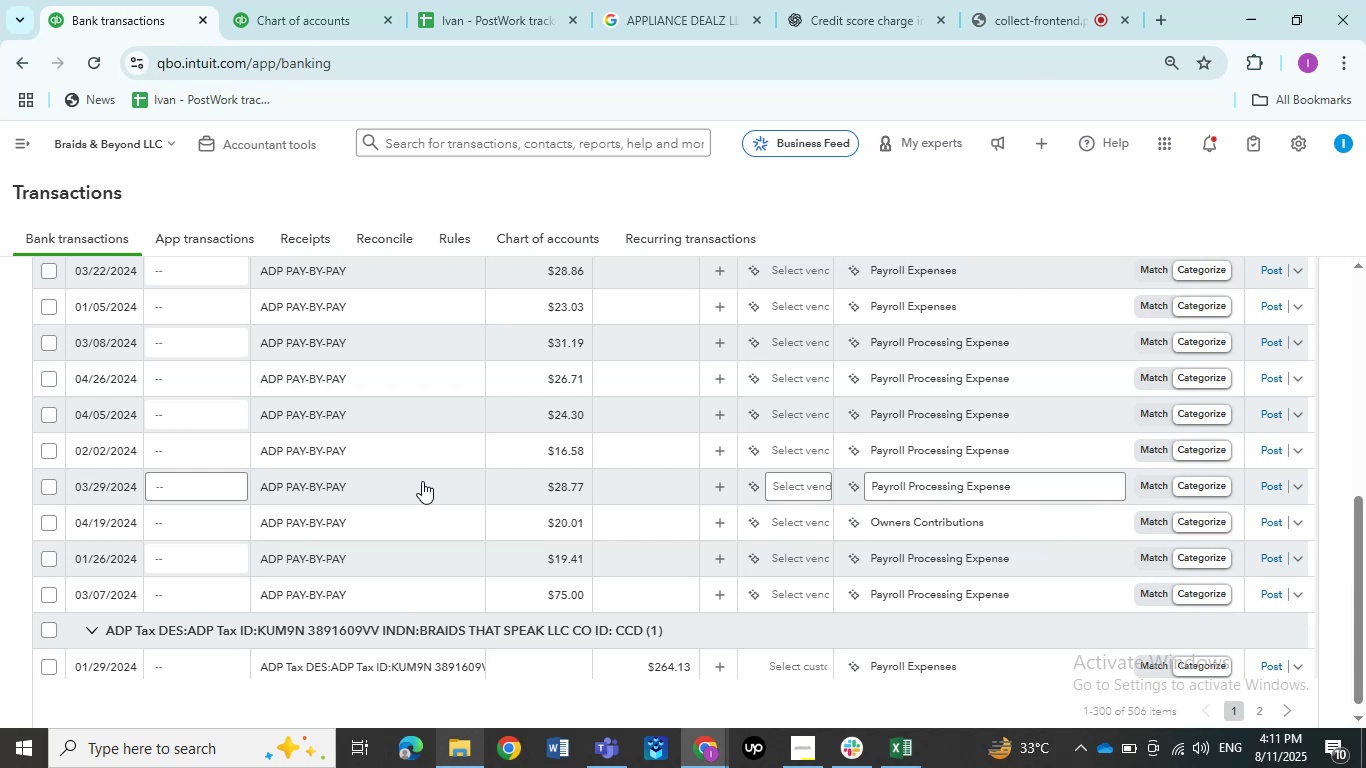 
wait(19.46)
 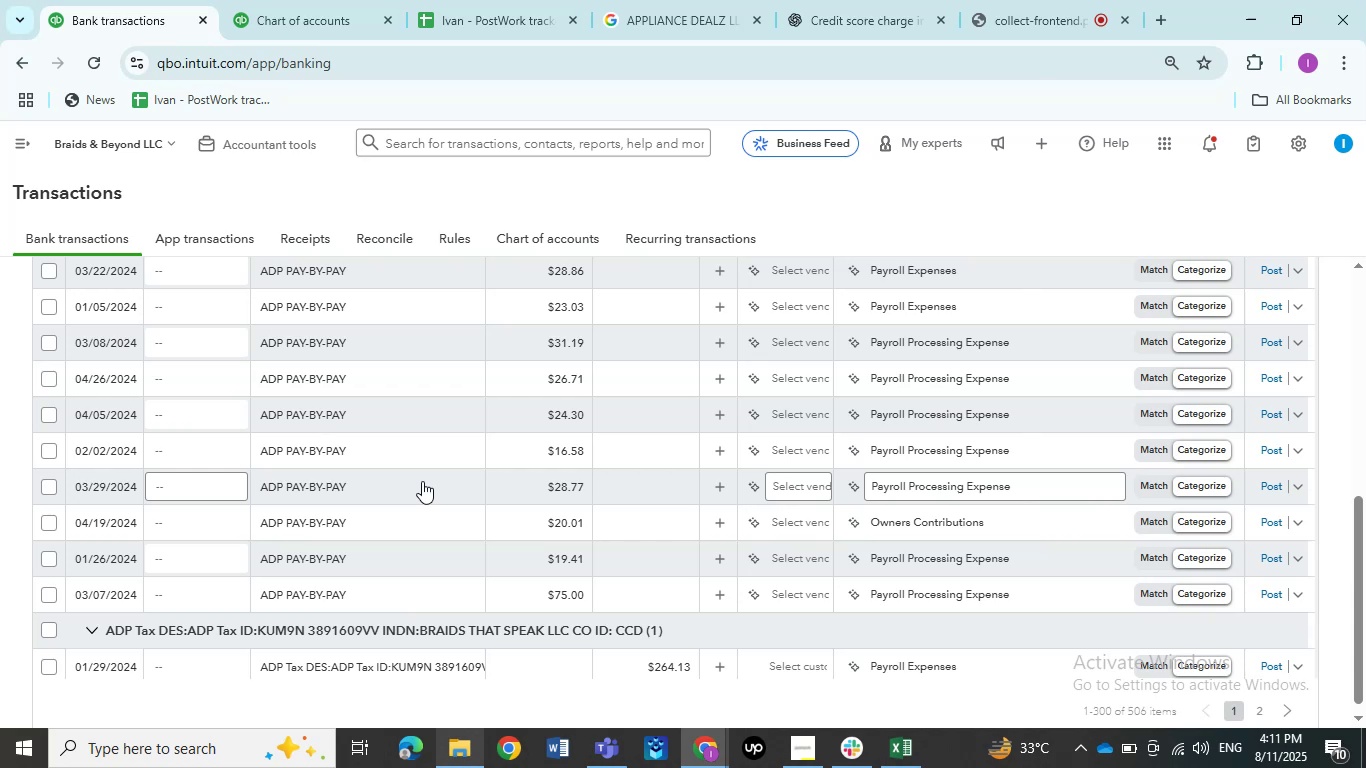 
double_click([422, 481])
 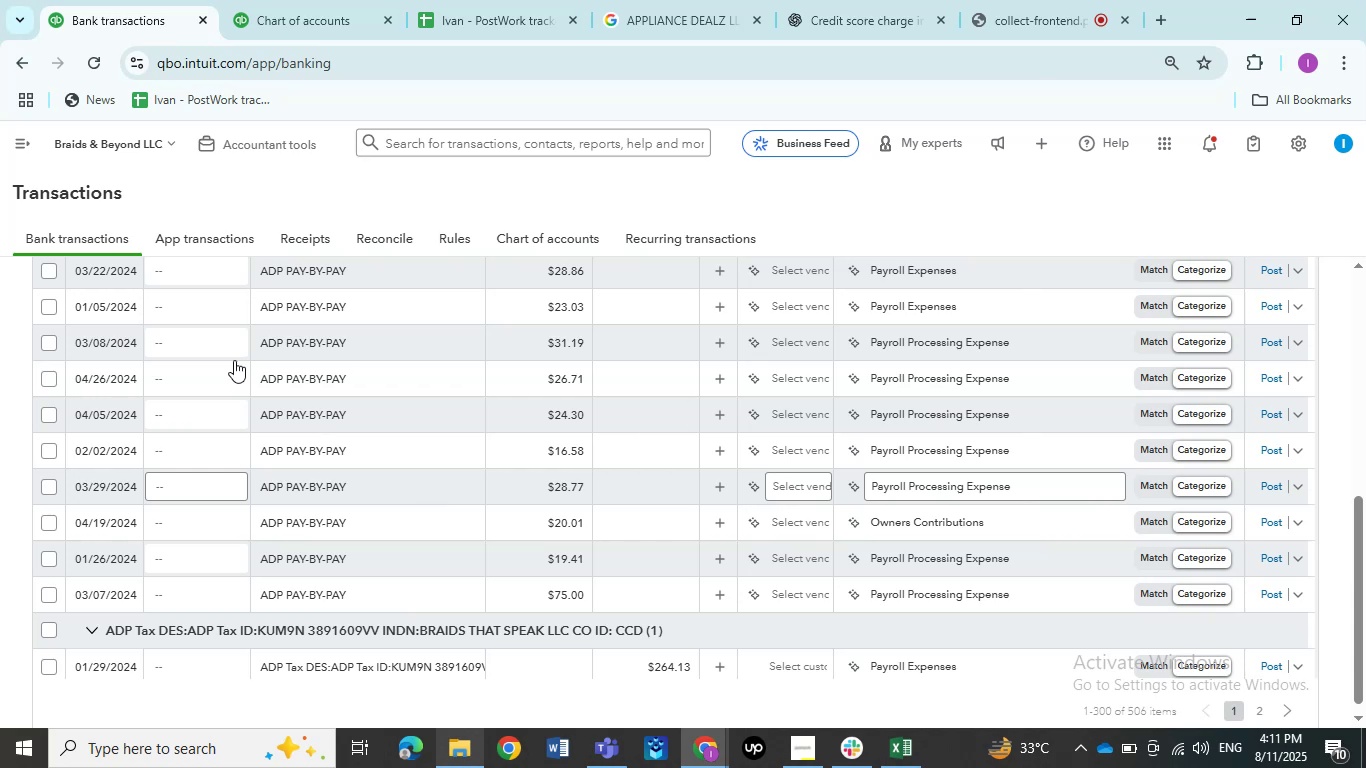 
scroll: coordinate [394, 402], scroll_direction: up, amount: 14.0
 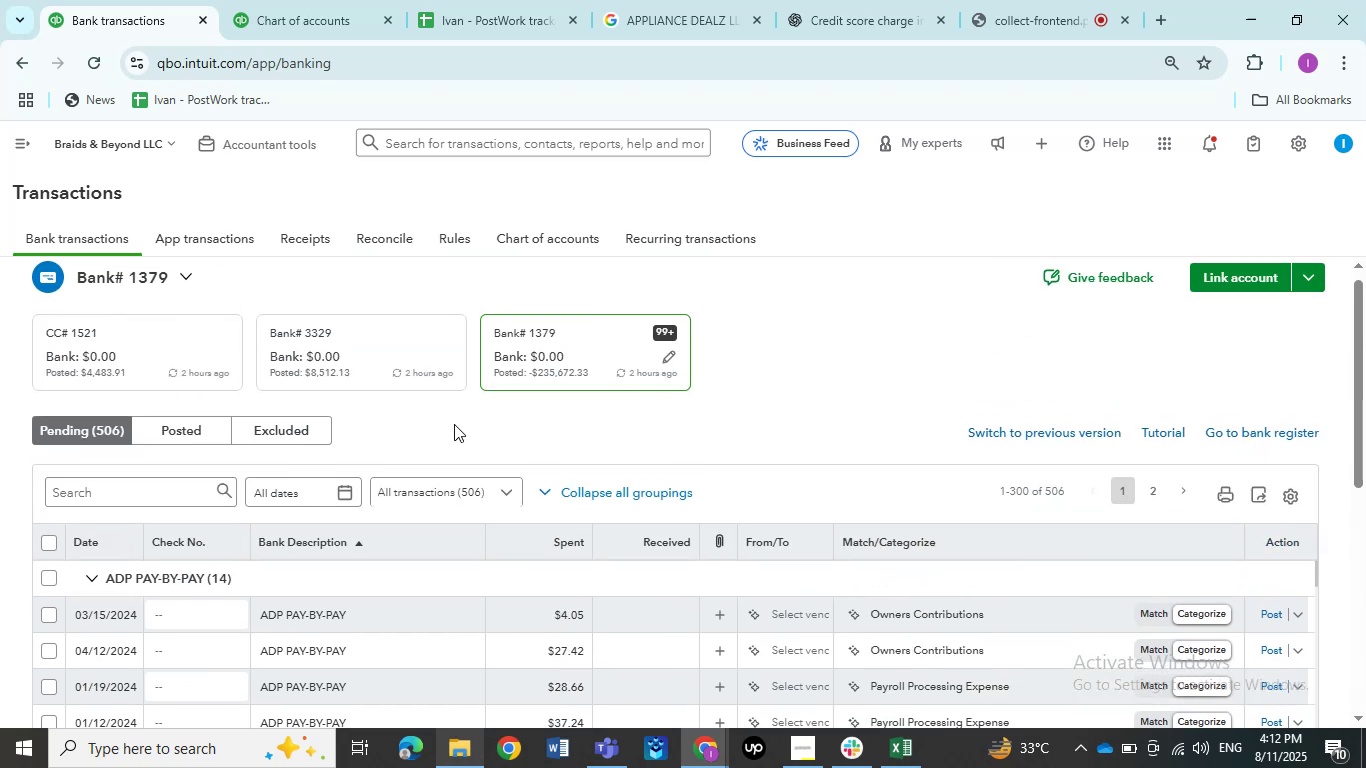 
scroll: coordinate [398, 374], scroll_direction: down, amount: 6.0
 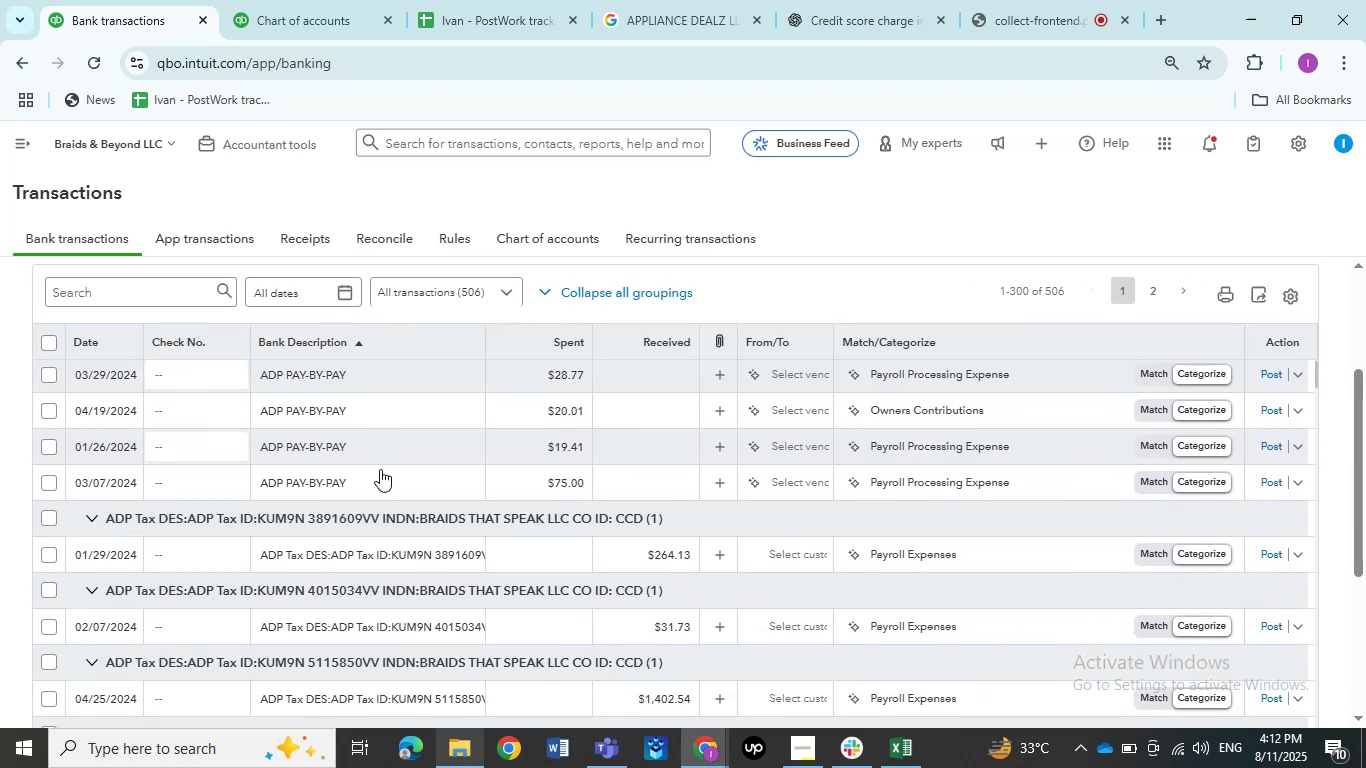 
scroll: coordinate [380, 472], scroll_direction: up, amount: 5.0
 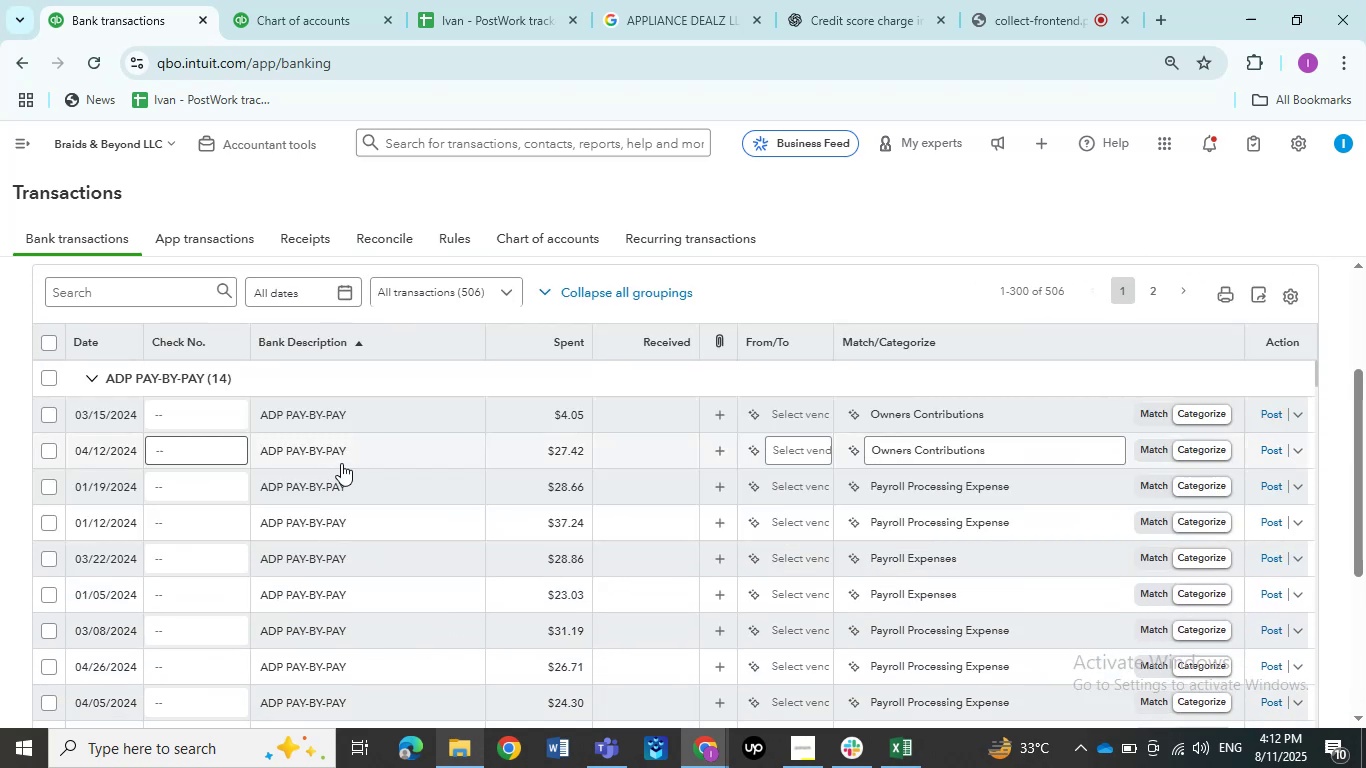 
left_click([326, 413])
 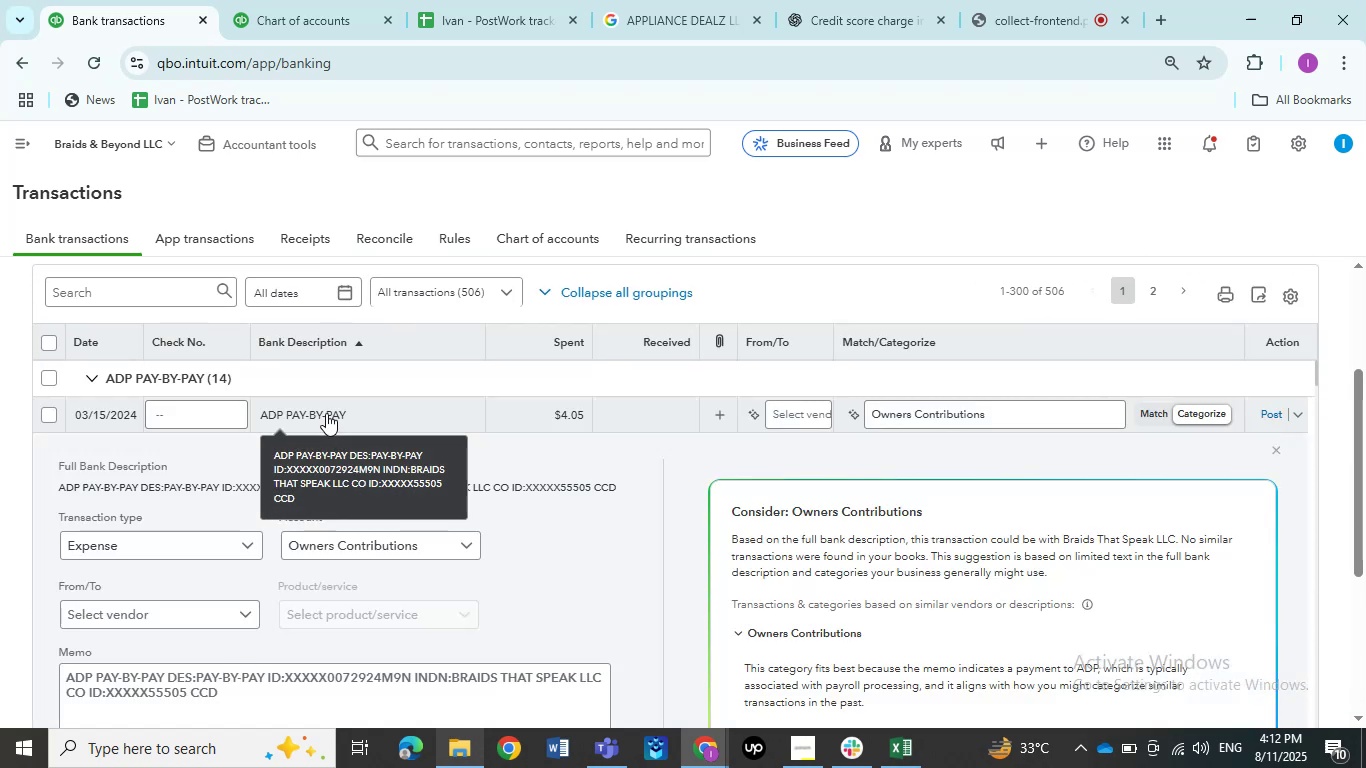 
left_click([326, 413])
 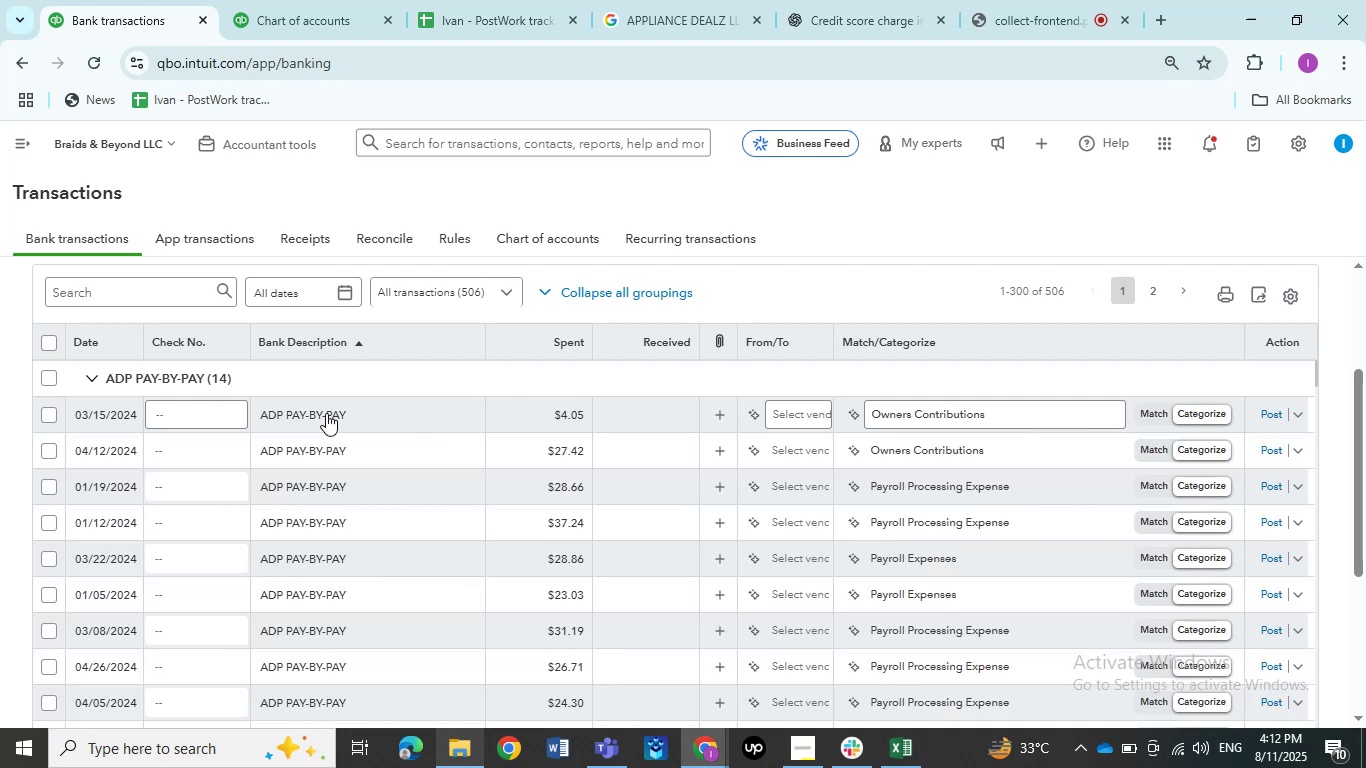 
wait(6.43)
 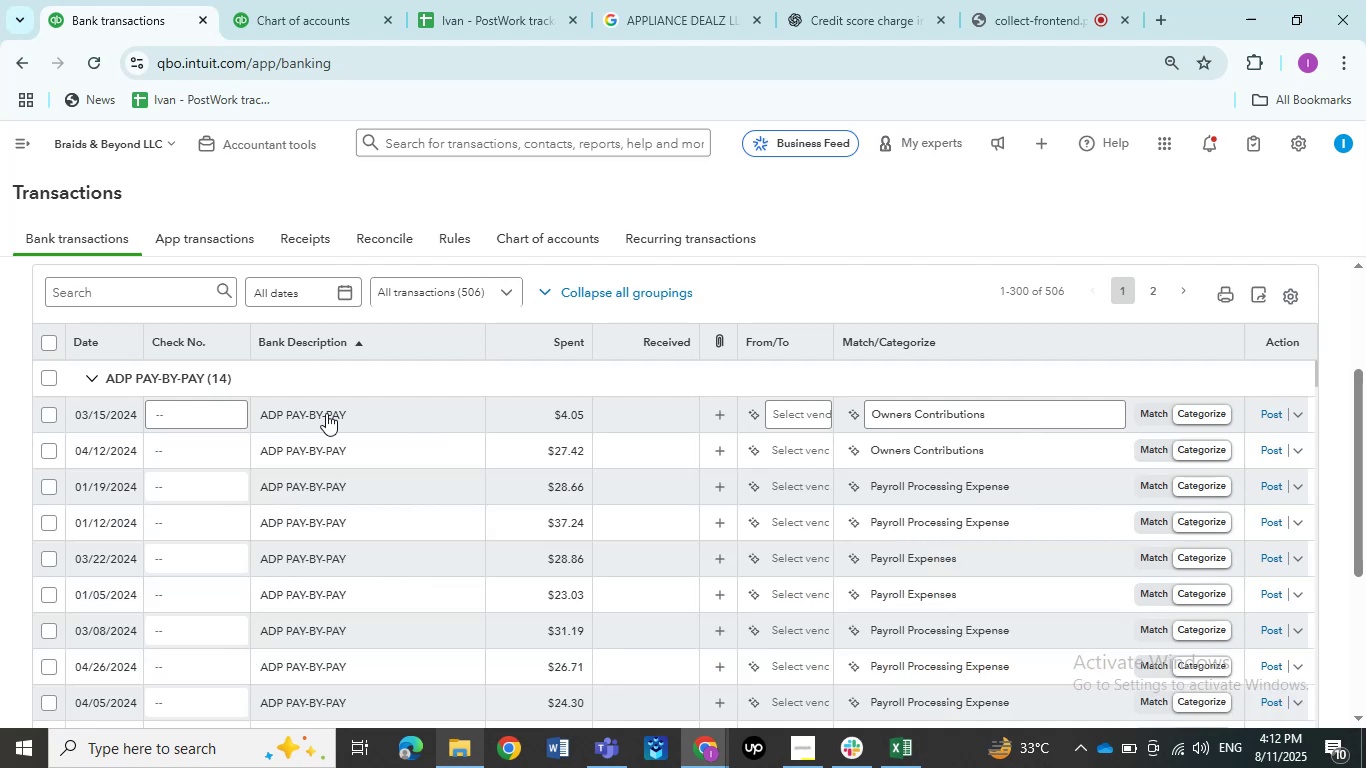 
left_click_drag(start_coordinate=[44, 376], to_coordinate=[43, 370])
 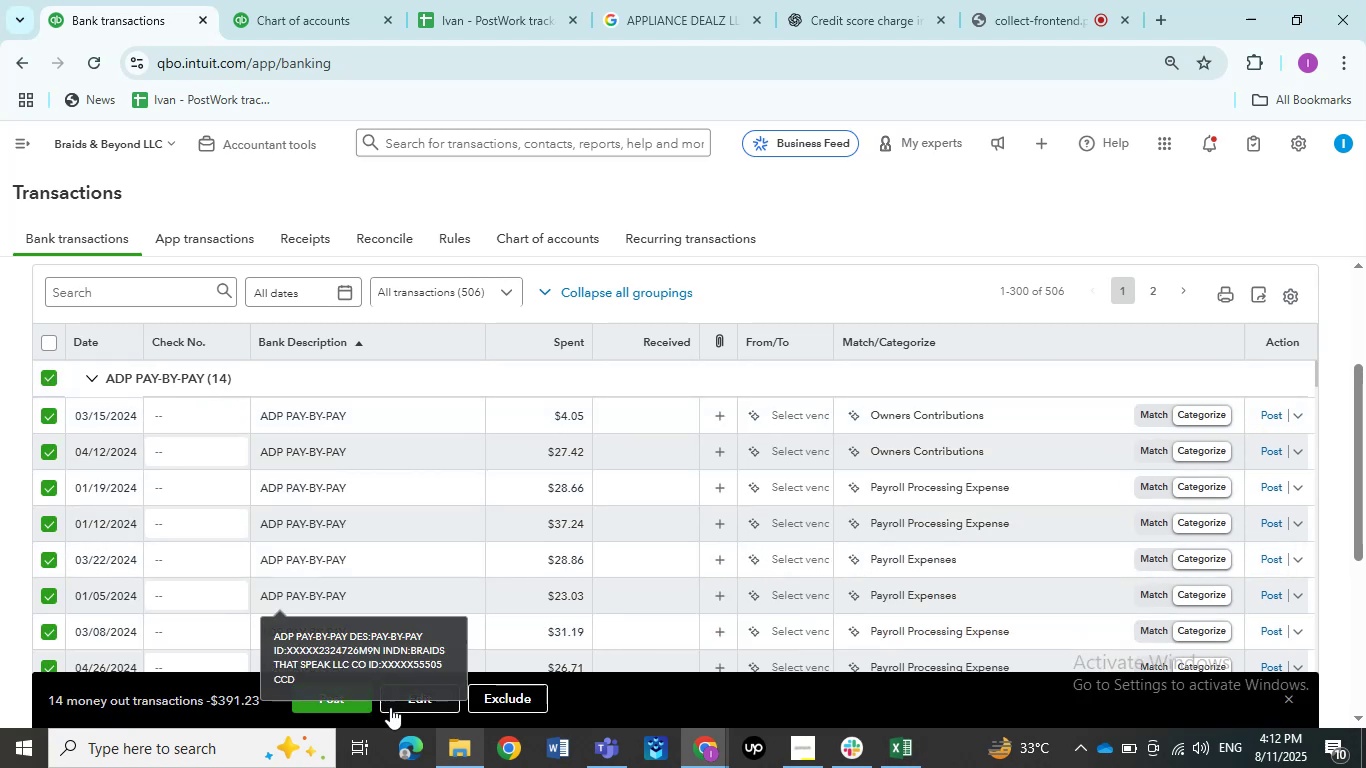 
left_click([405, 704])
 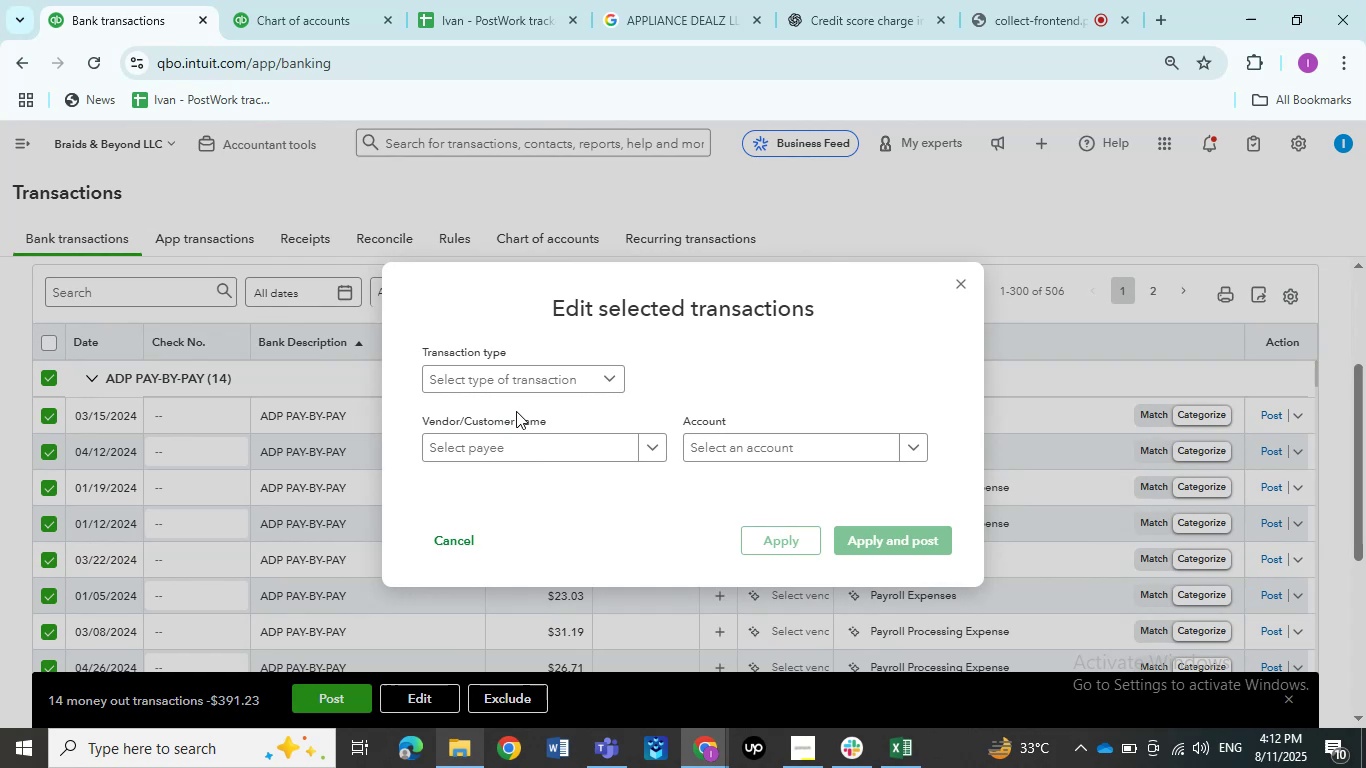 
left_click_drag(start_coordinate=[510, 385], to_coordinate=[505, 378])
 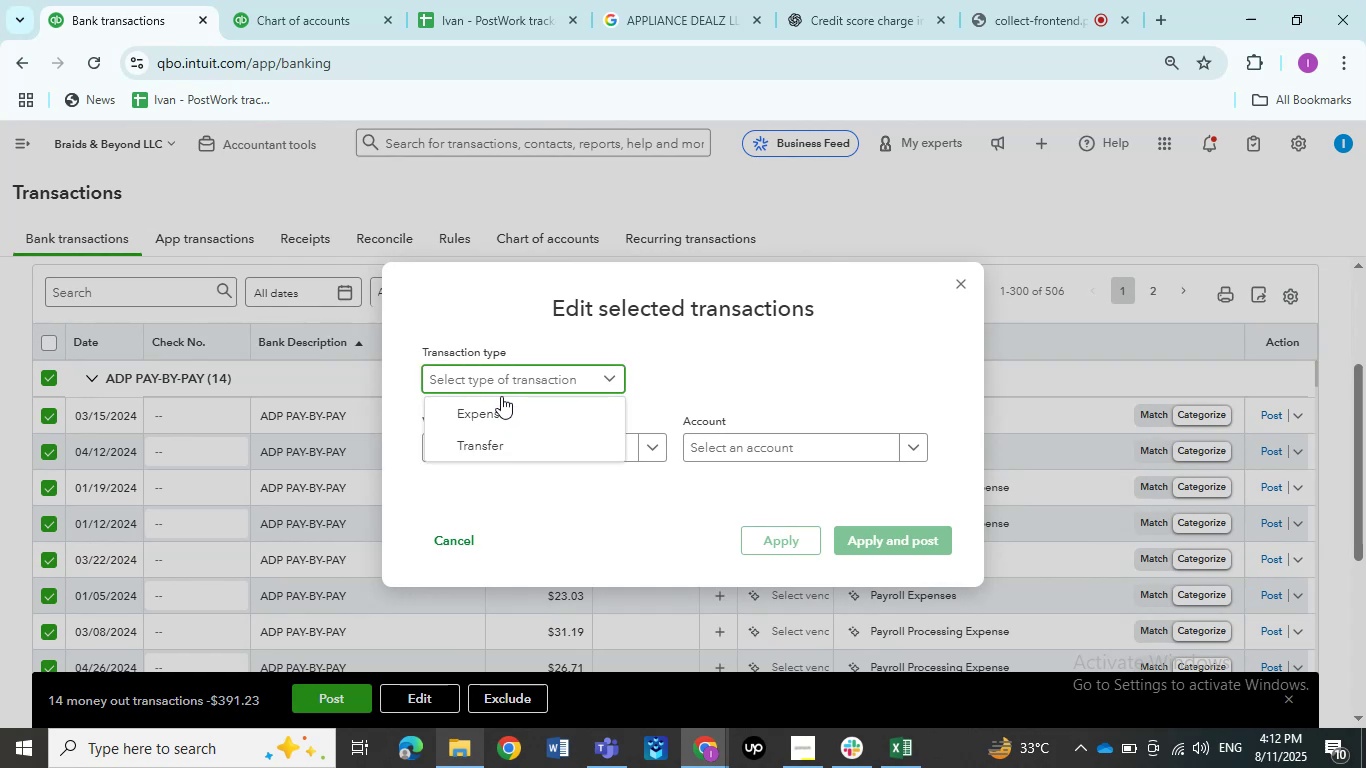 
left_click([501, 399])
 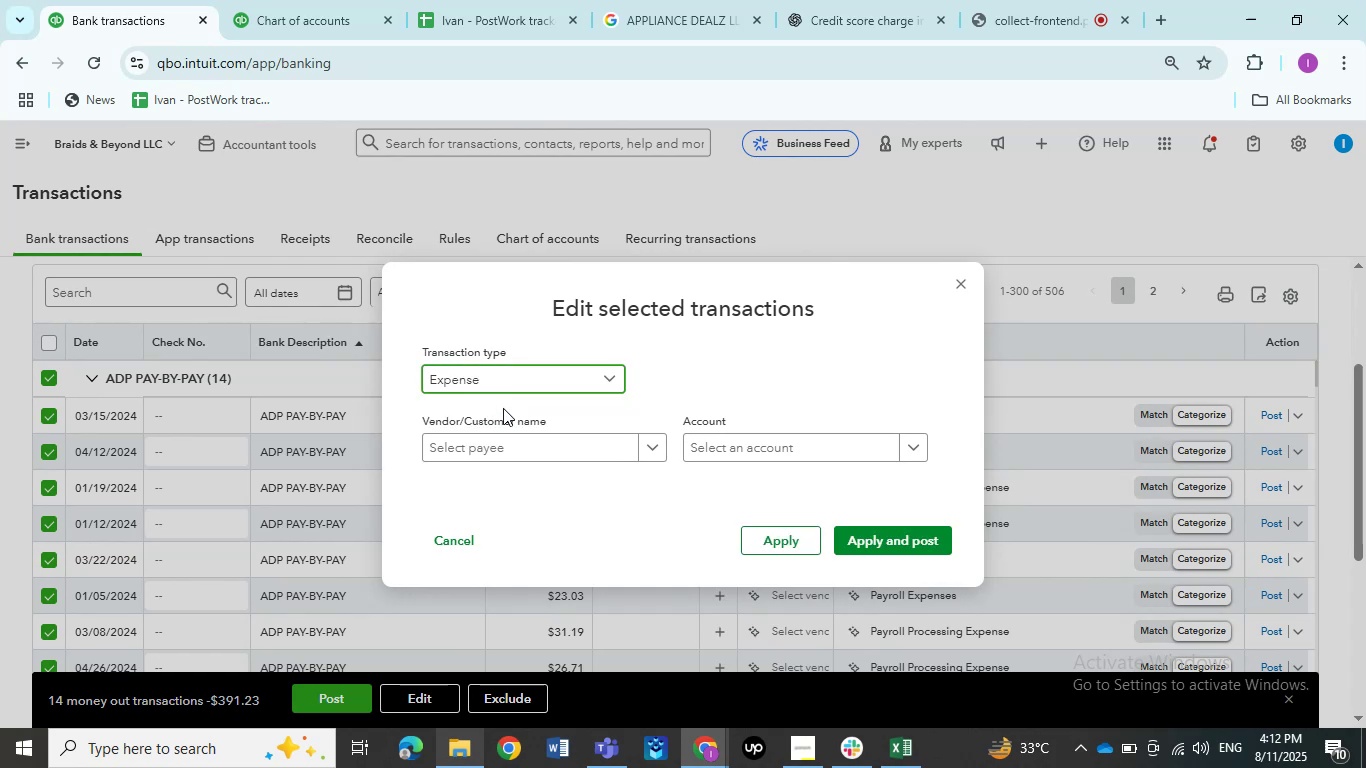 
mouse_move([521, 457])
 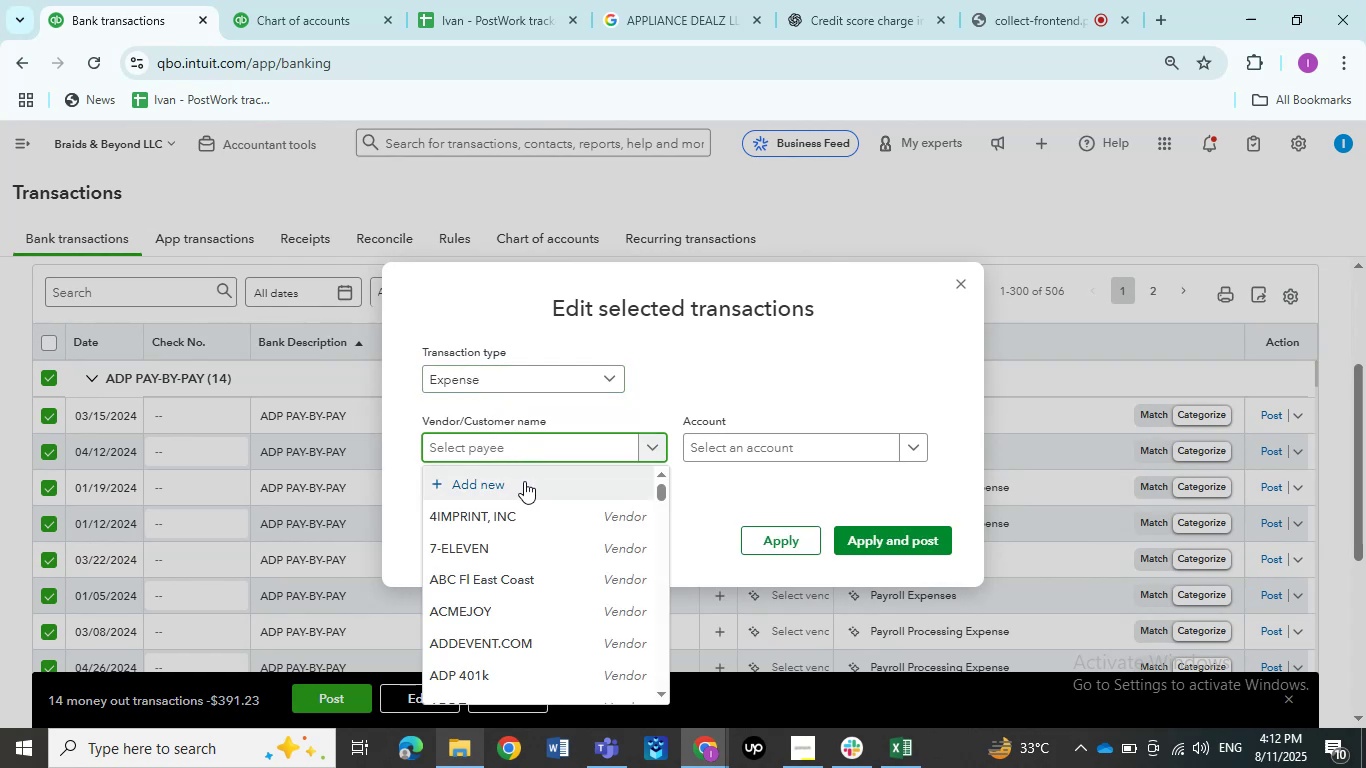 
type(ADP )
 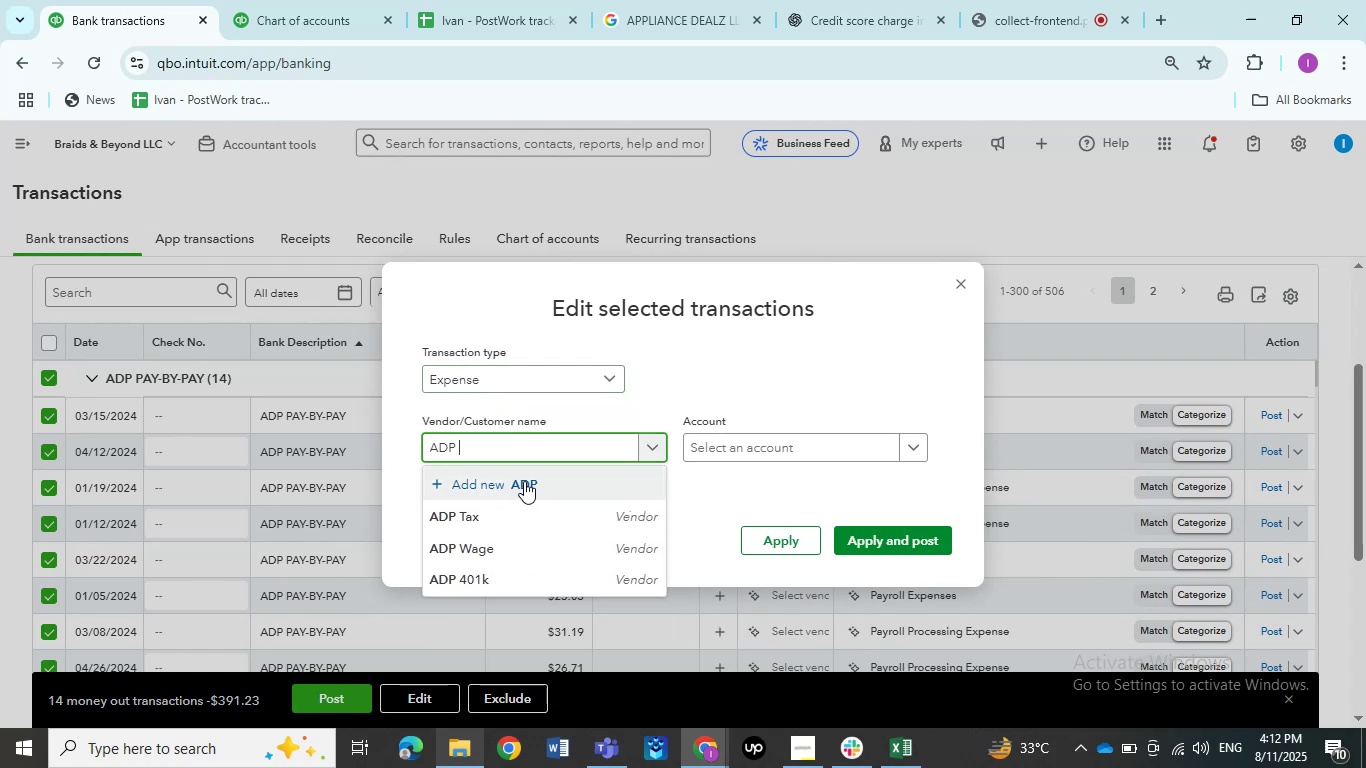 
hold_key(key=ShiftLeft, duration=1.5)
 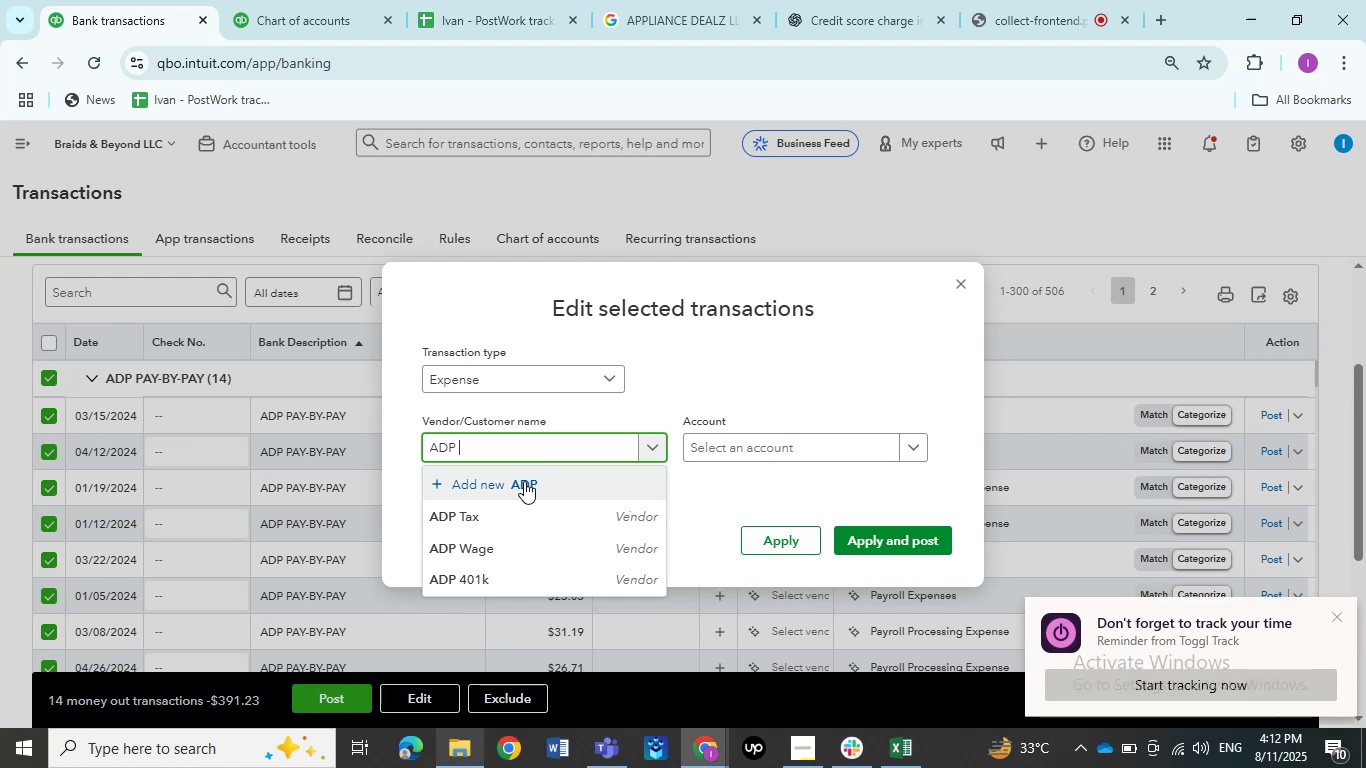 
hold_key(key=ShiftLeft, duration=1.5)
 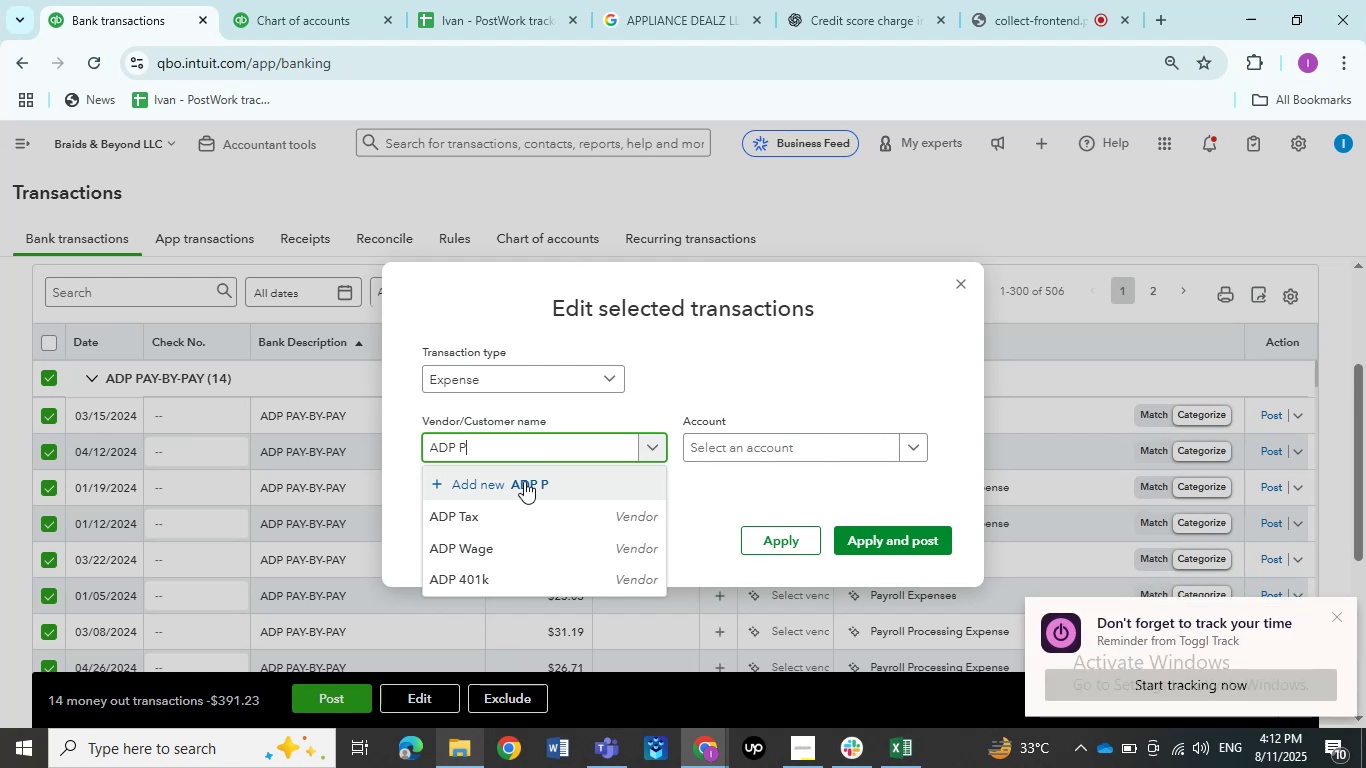 
type(PAY B)
key(Backspace)
type(BY PAY)
 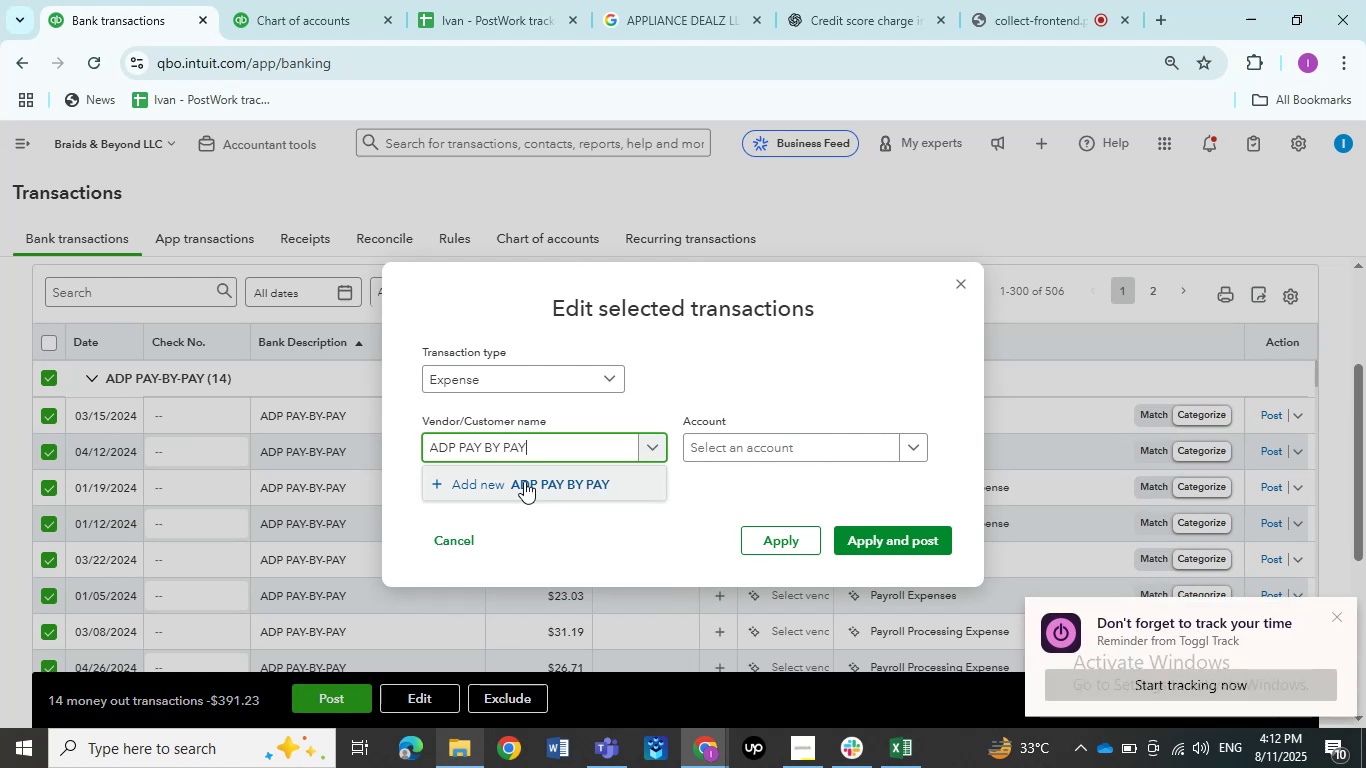 
left_click([524, 481])
 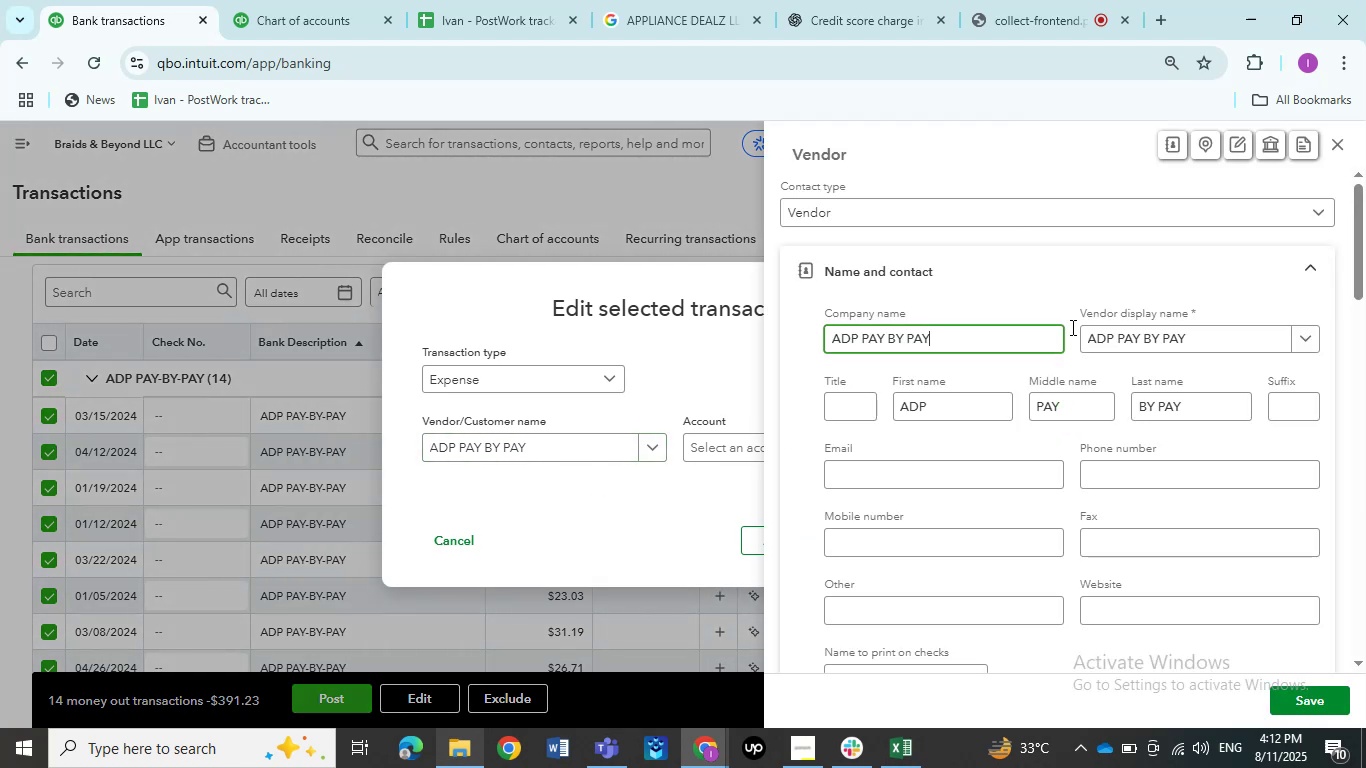 
left_click([1325, 709])
 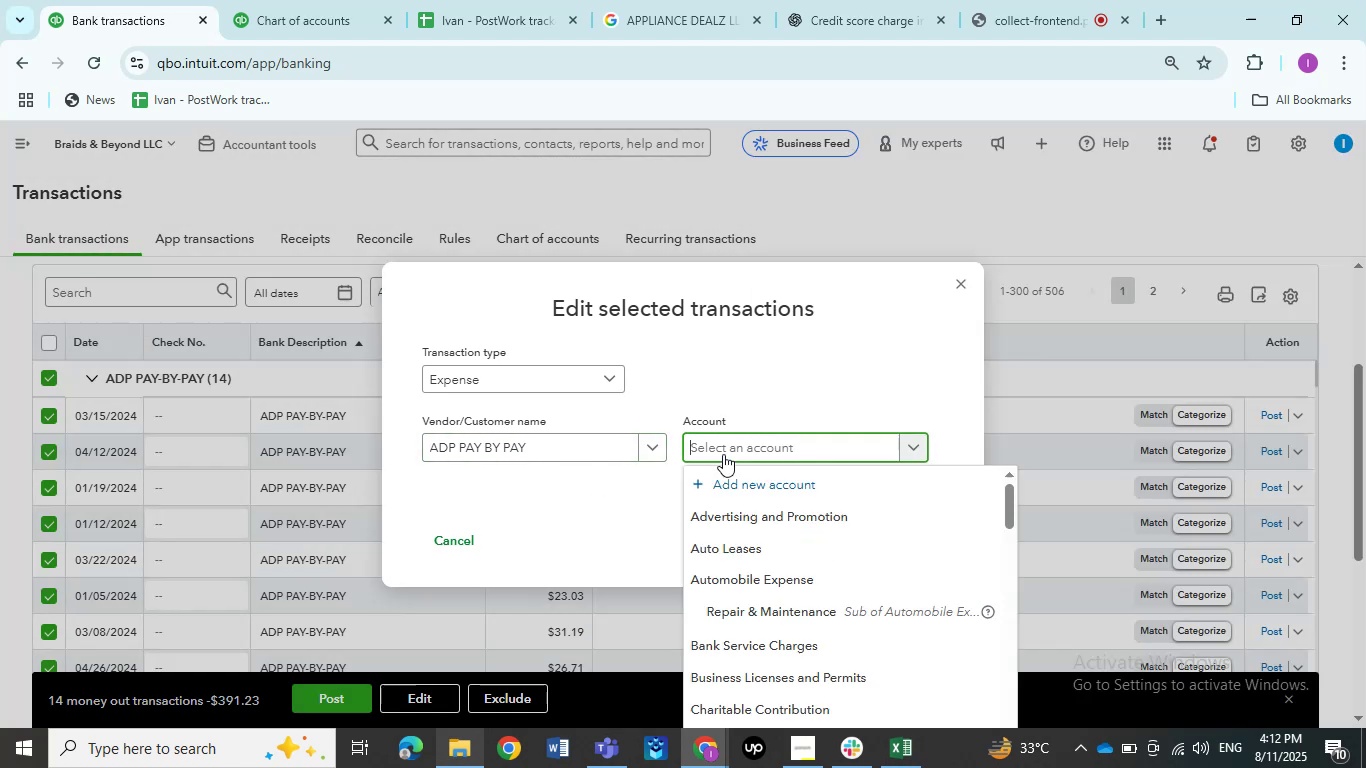 
left_click([723, 454])
 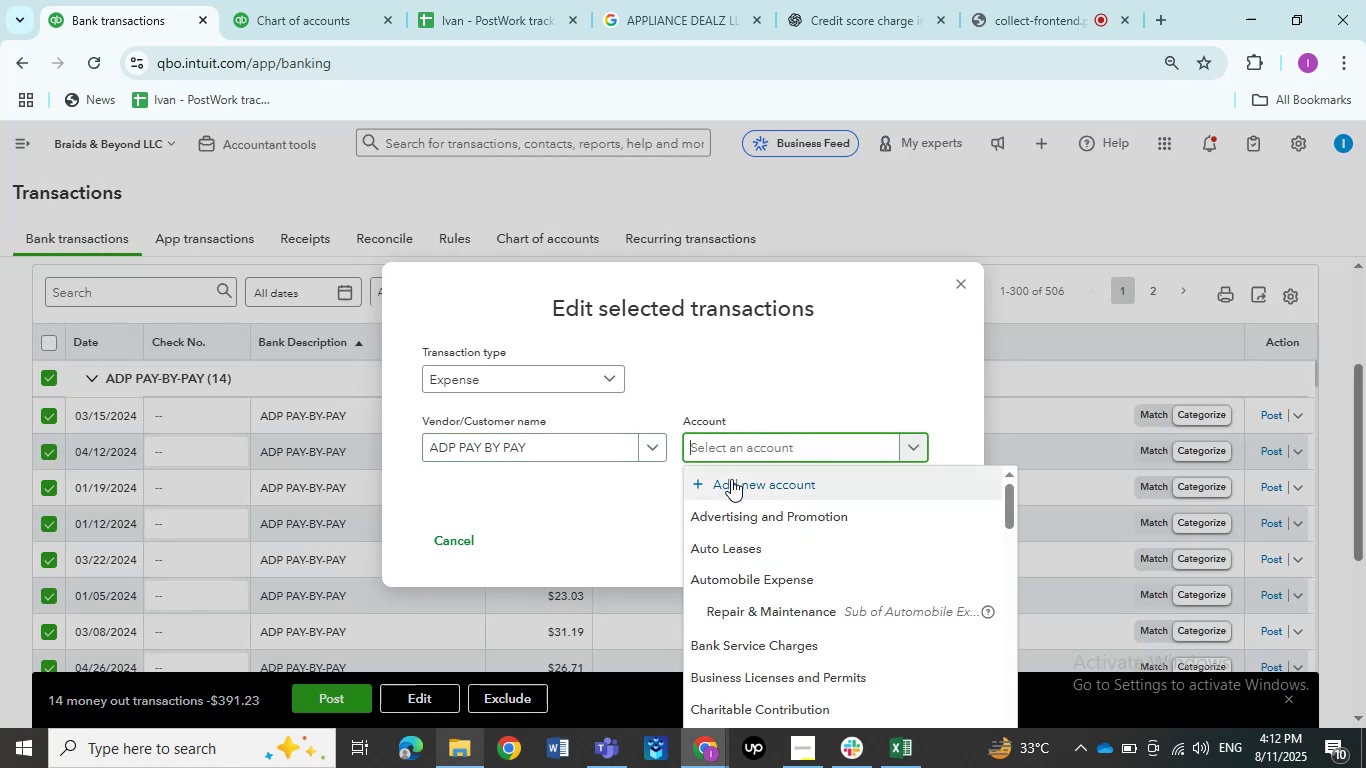 
type(worker)
 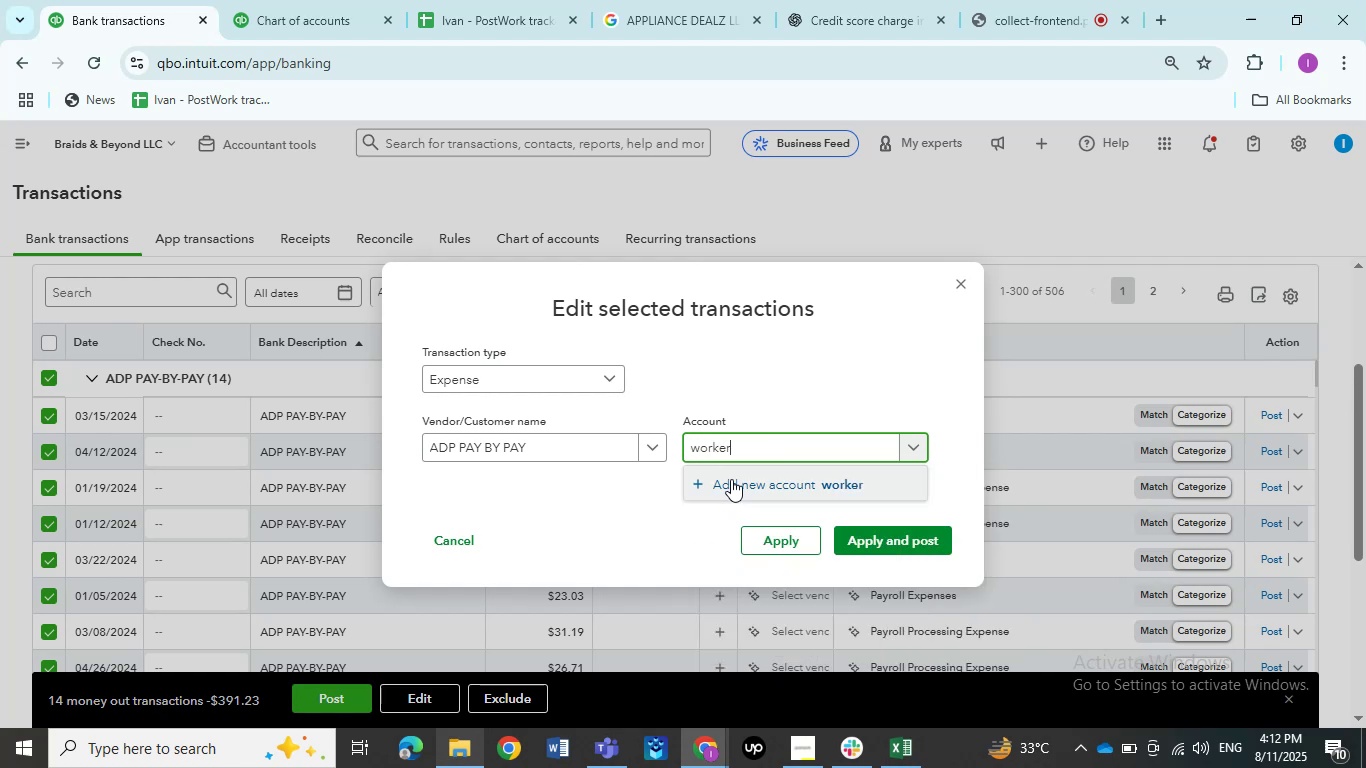 
left_click([731, 479])
 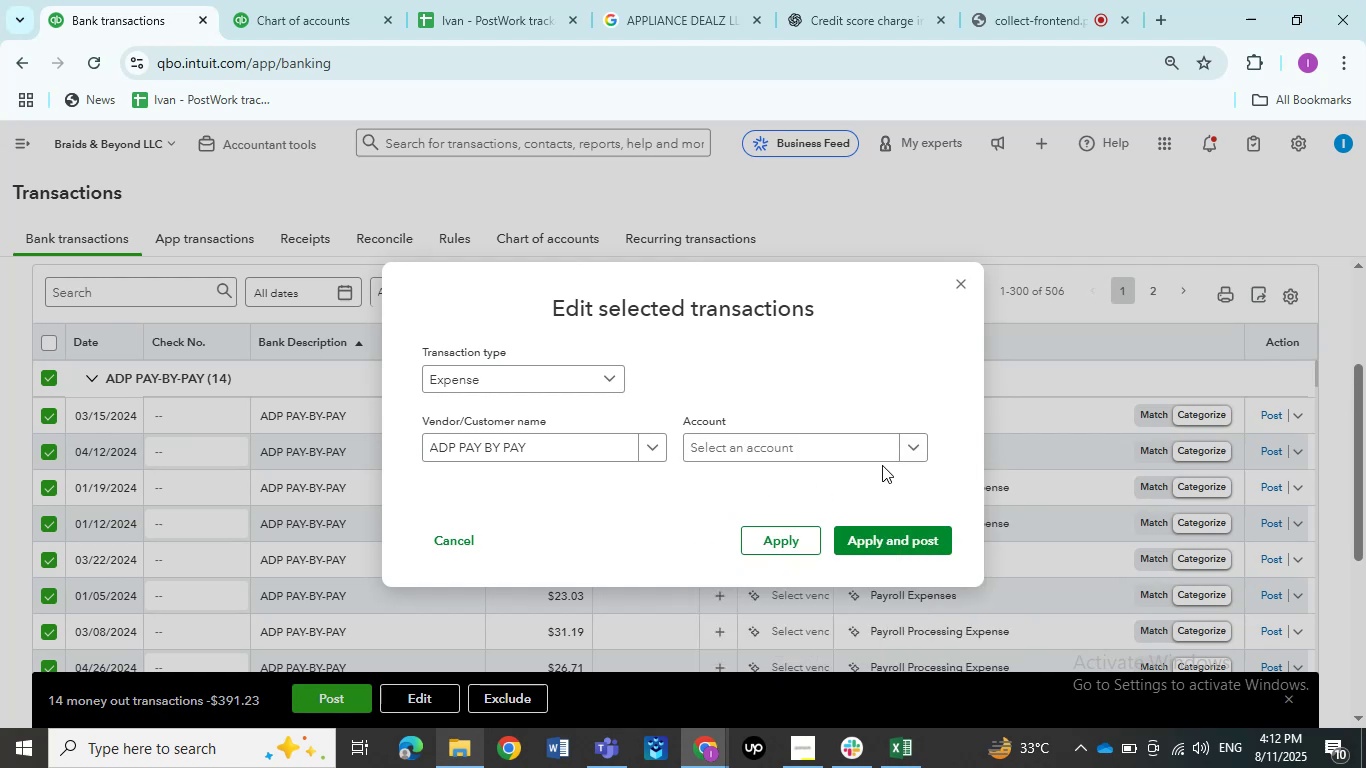 
left_click([786, 442])
 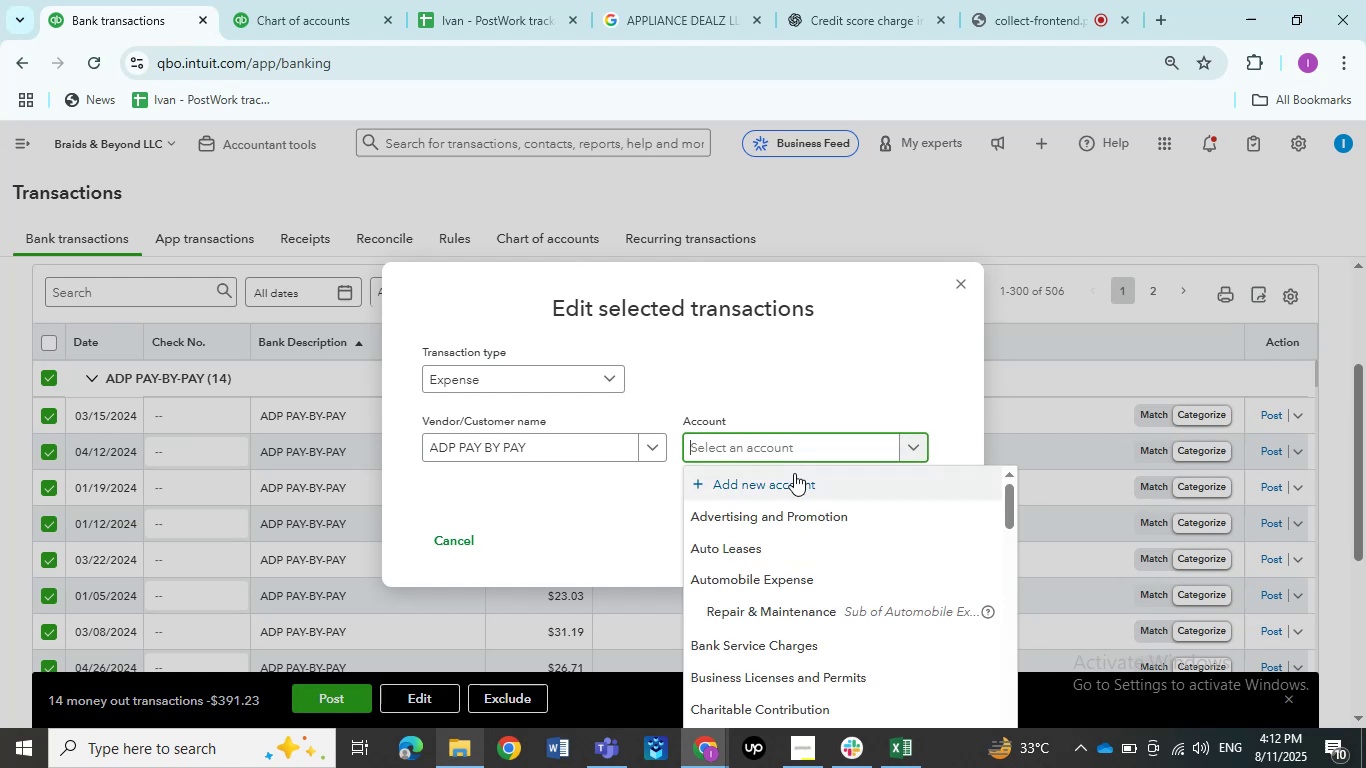 
left_click([794, 473])
 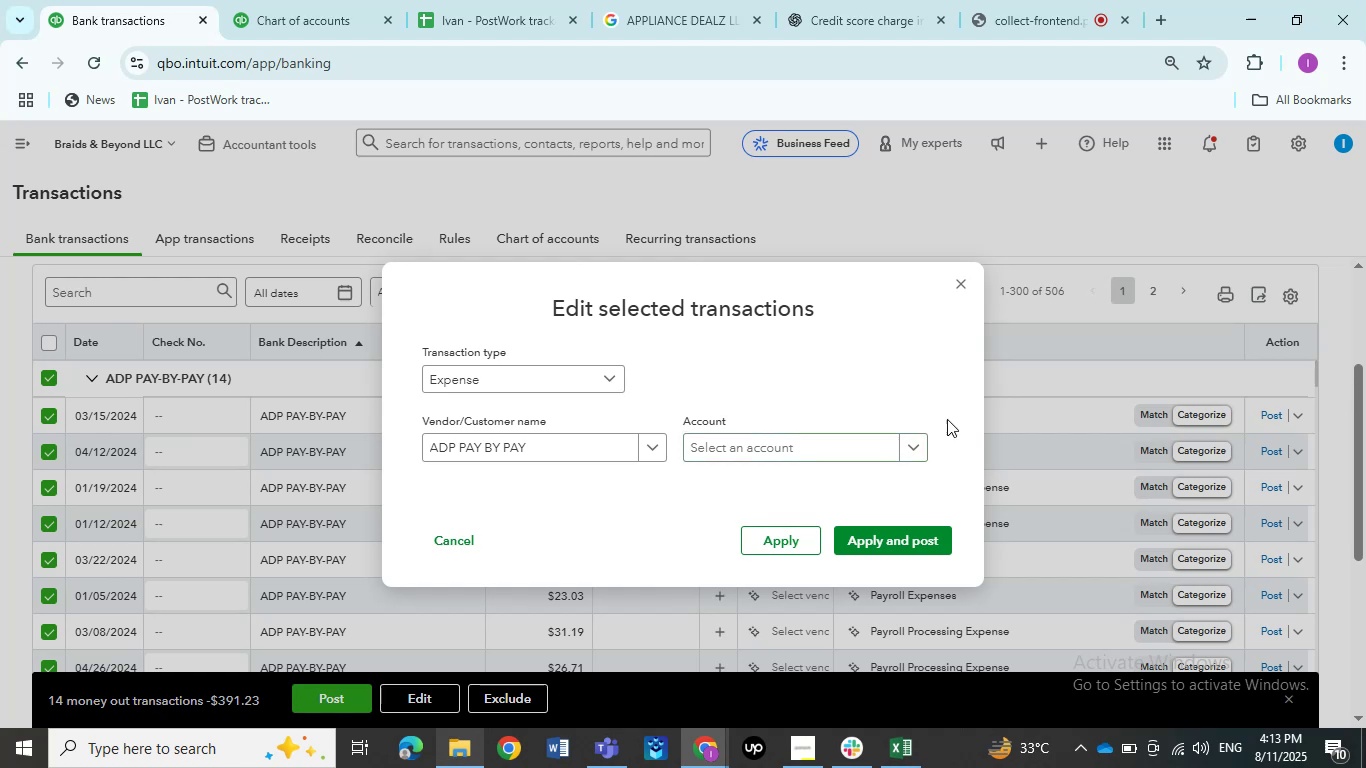 
left_click([720, 454])
 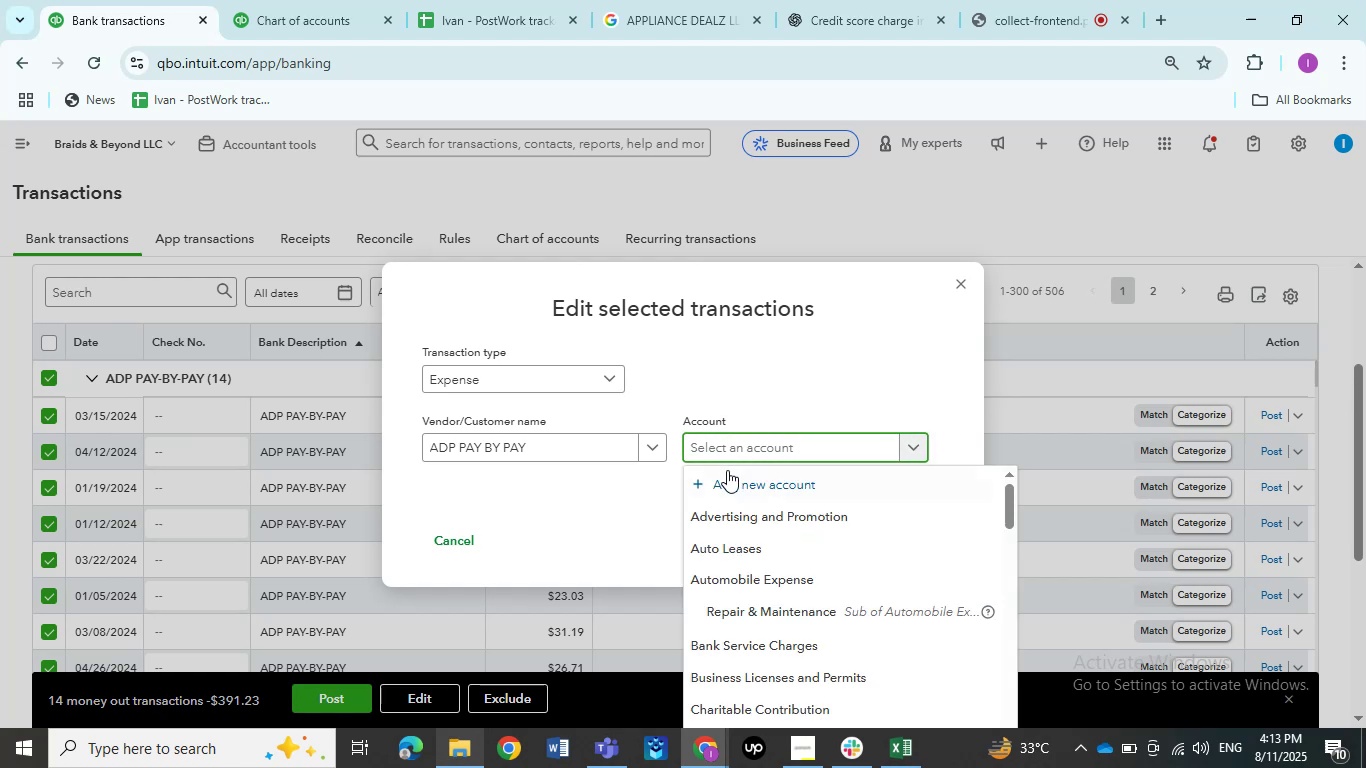 
left_click([727, 471])
 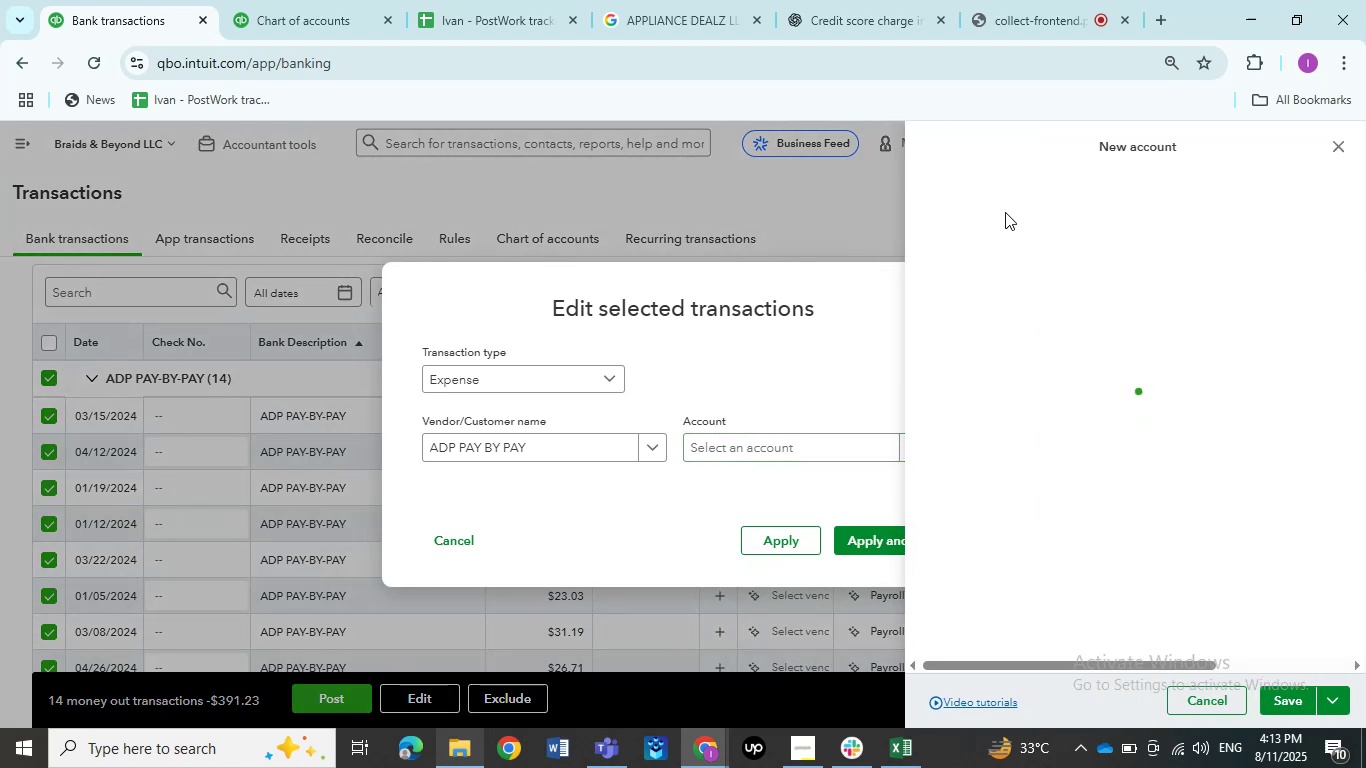 
wait(11.27)
 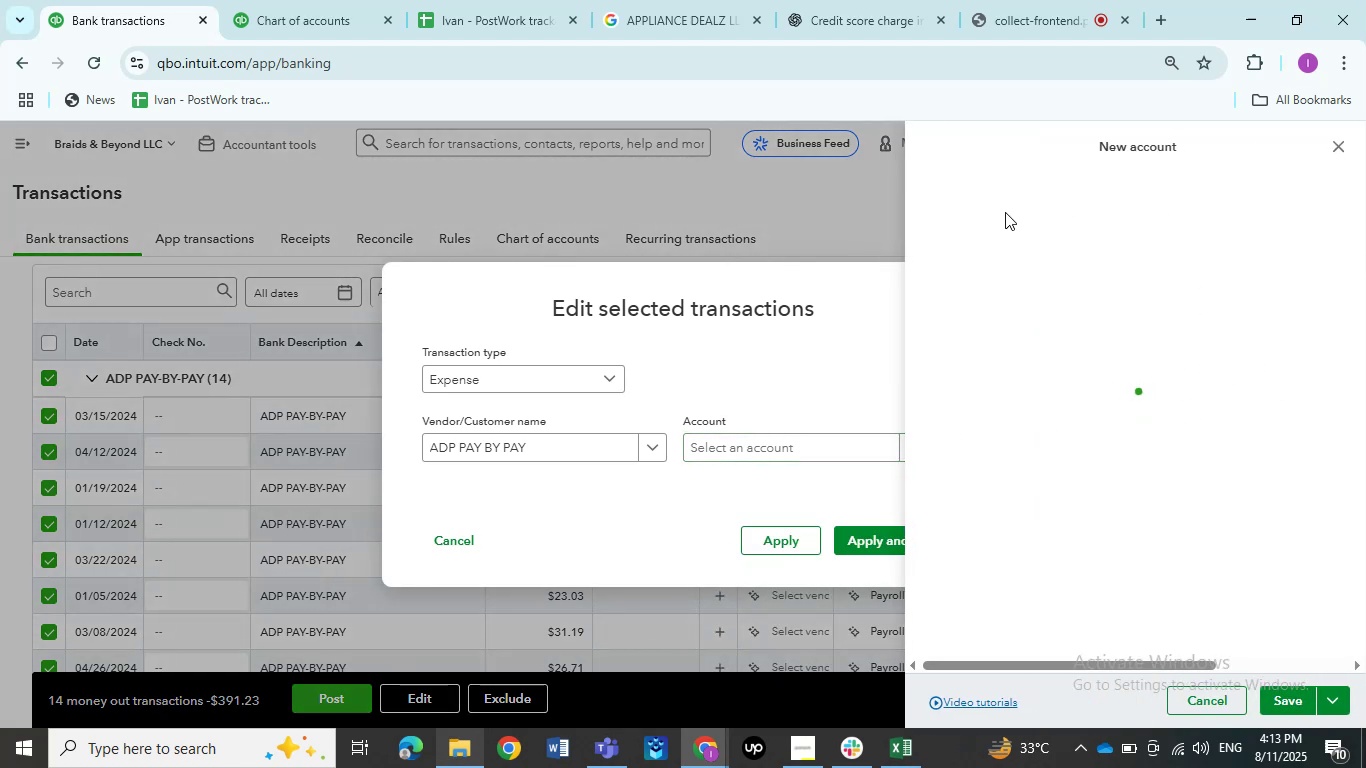 
left_click([1017, 226])
 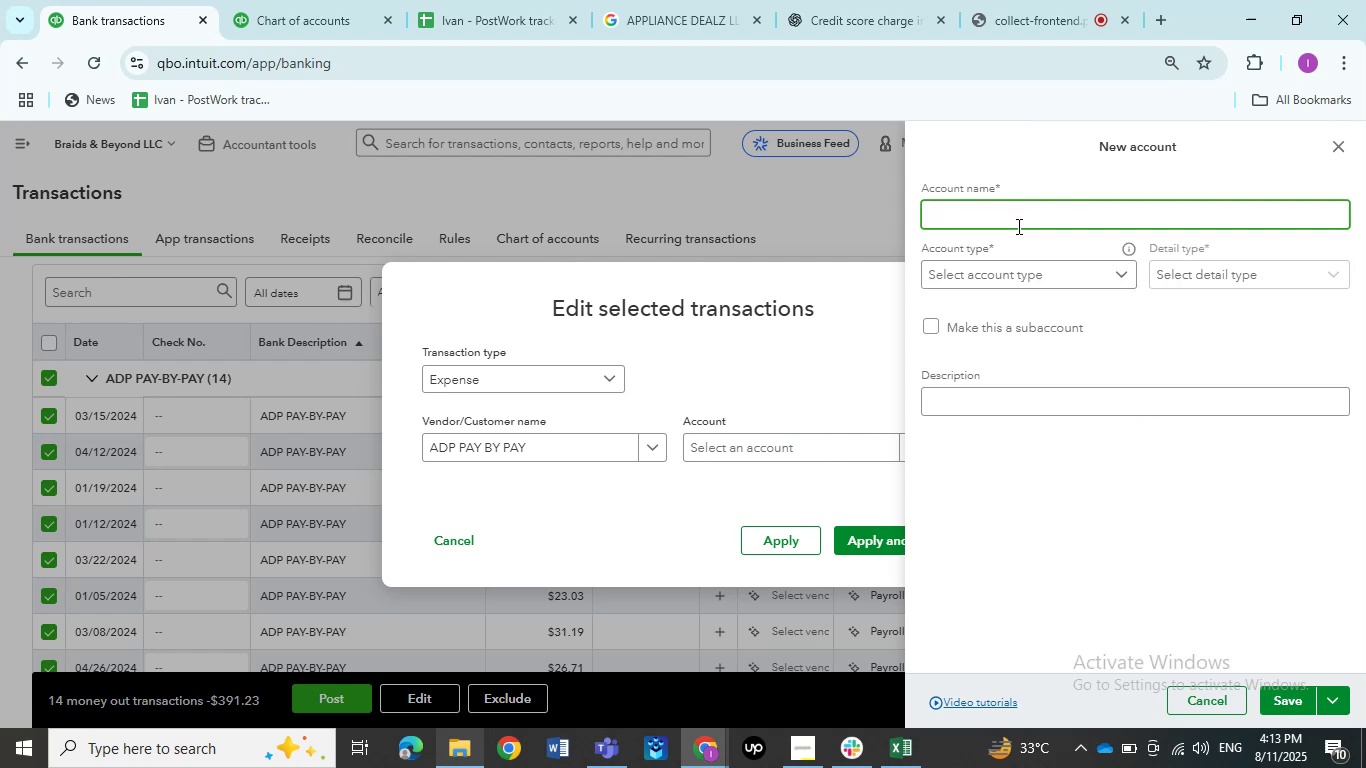 
type(Woker's)
 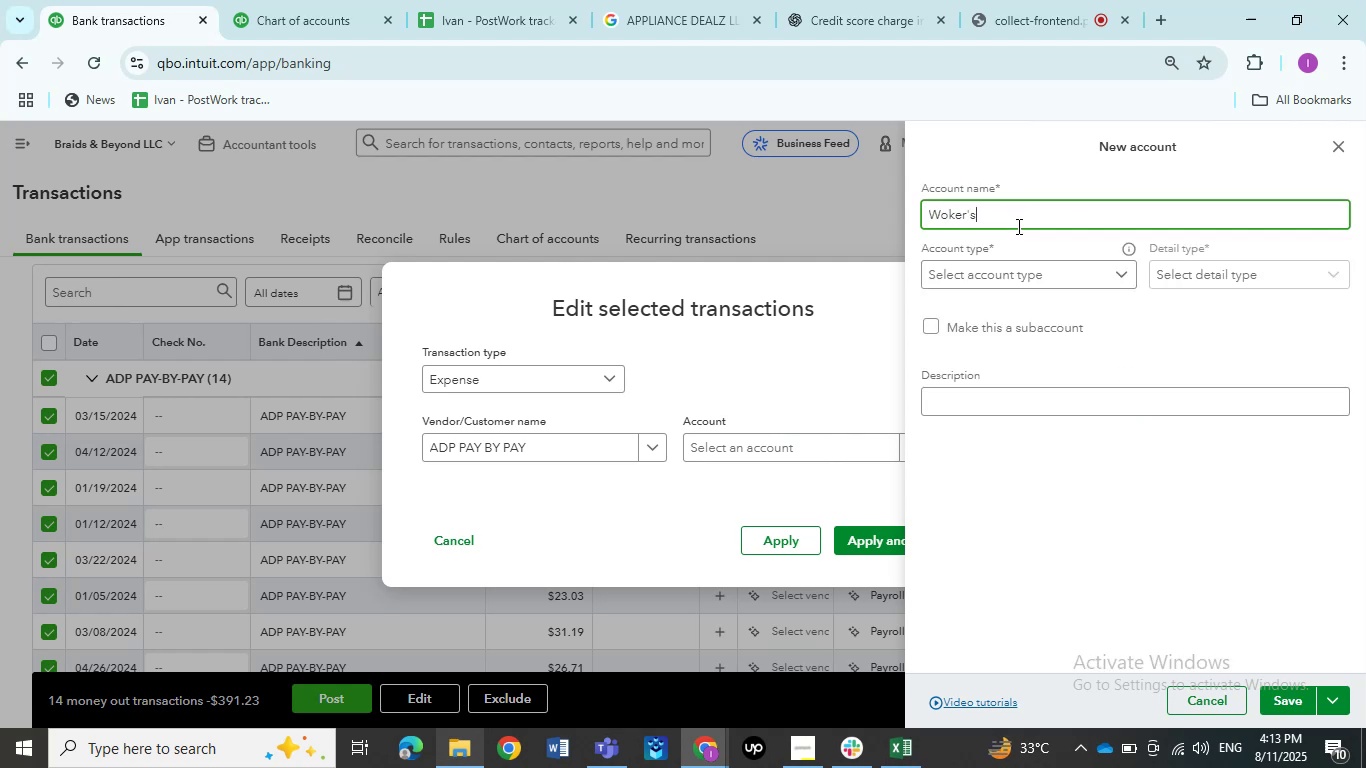 
key(ArrowLeft)
 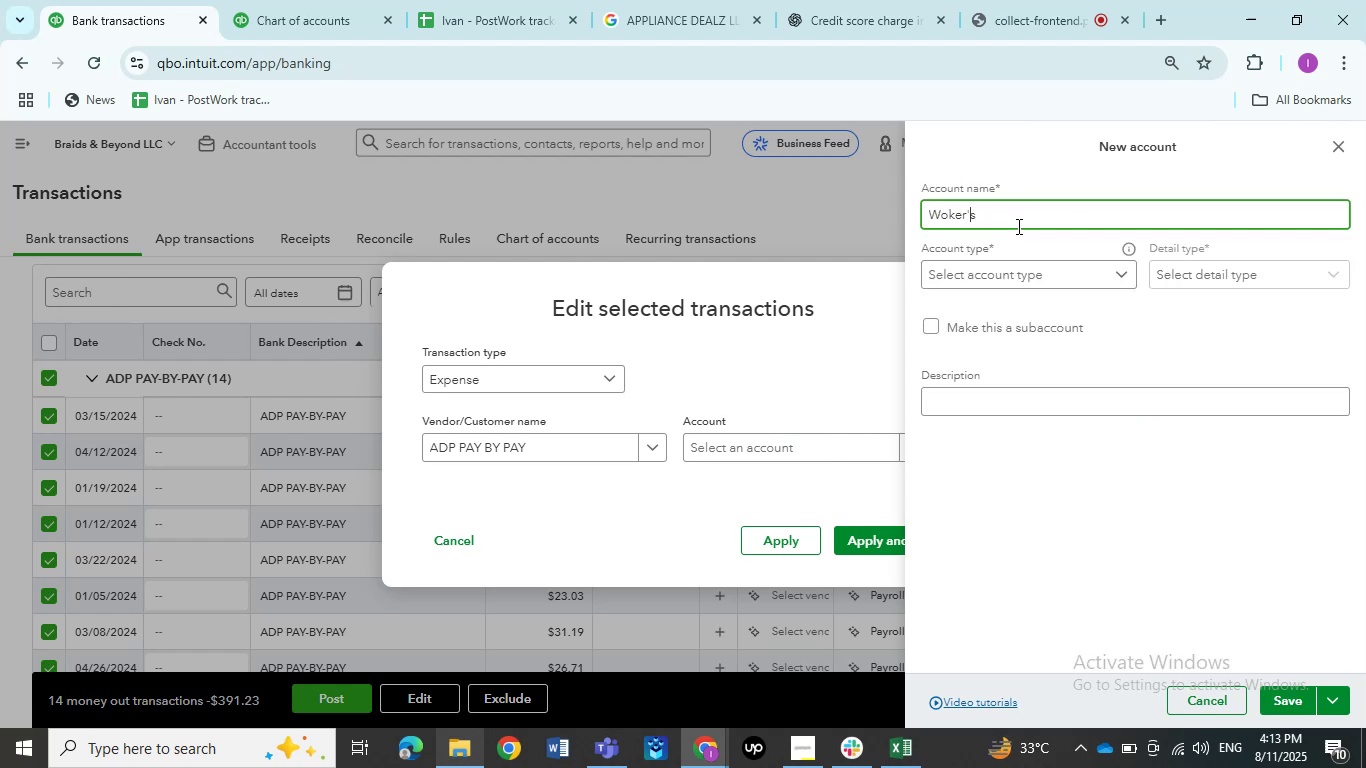 
key(ArrowLeft)
 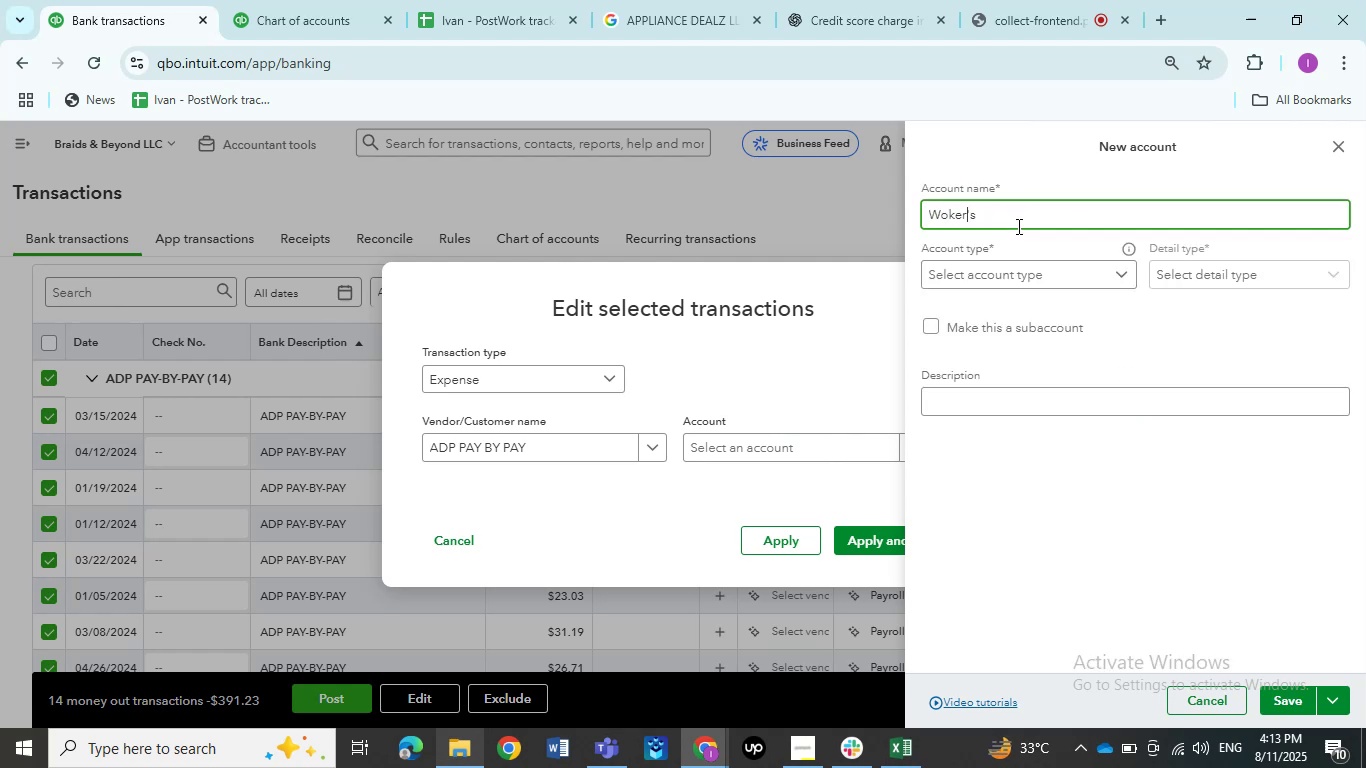 
key(ArrowLeft)
 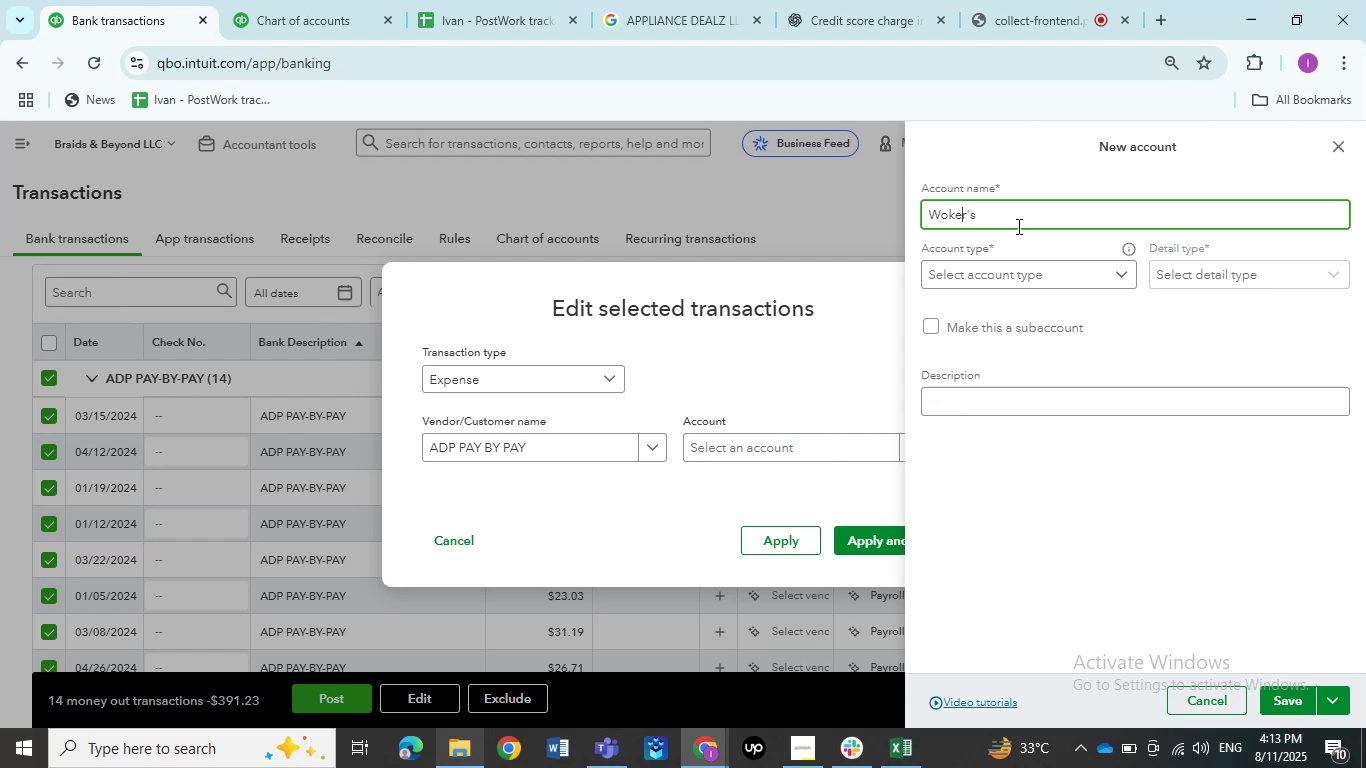 
key(ArrowLeft)
 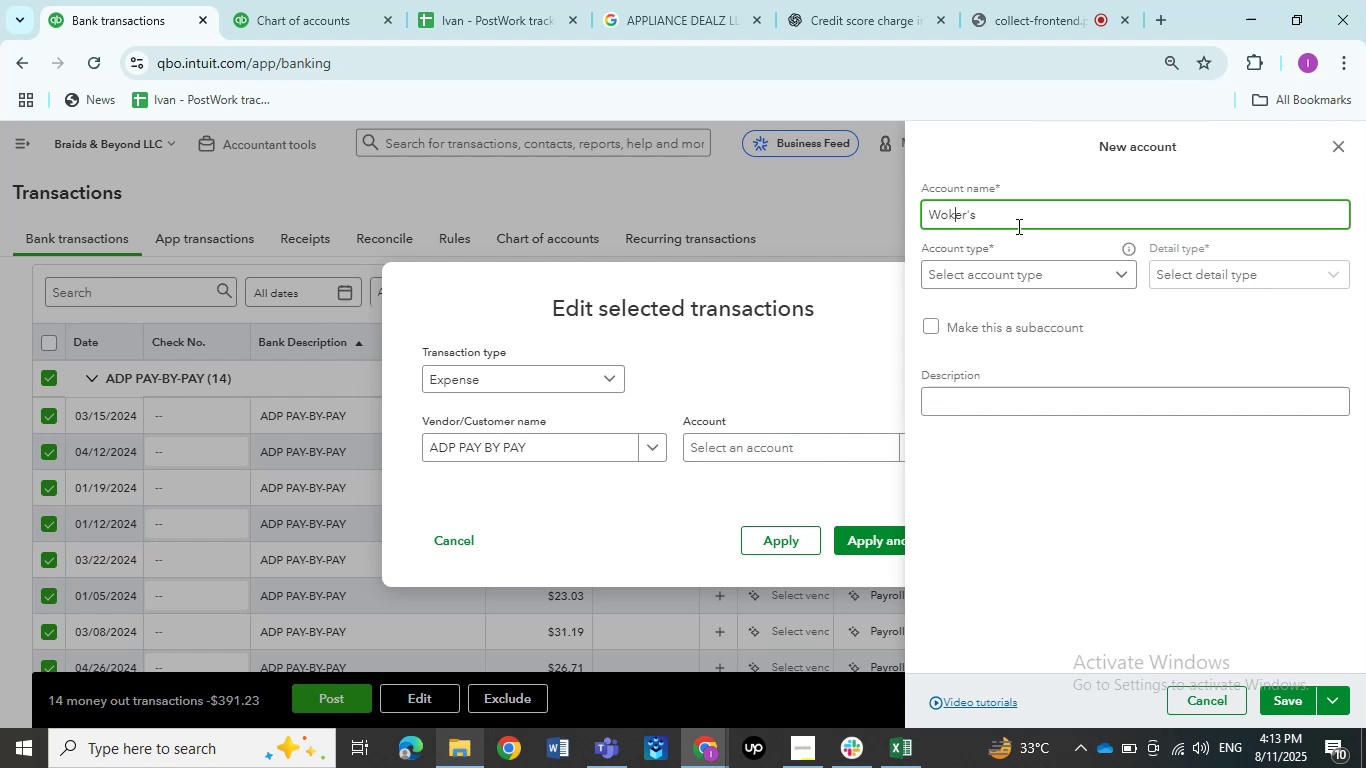 
key(ArrowLeft)
 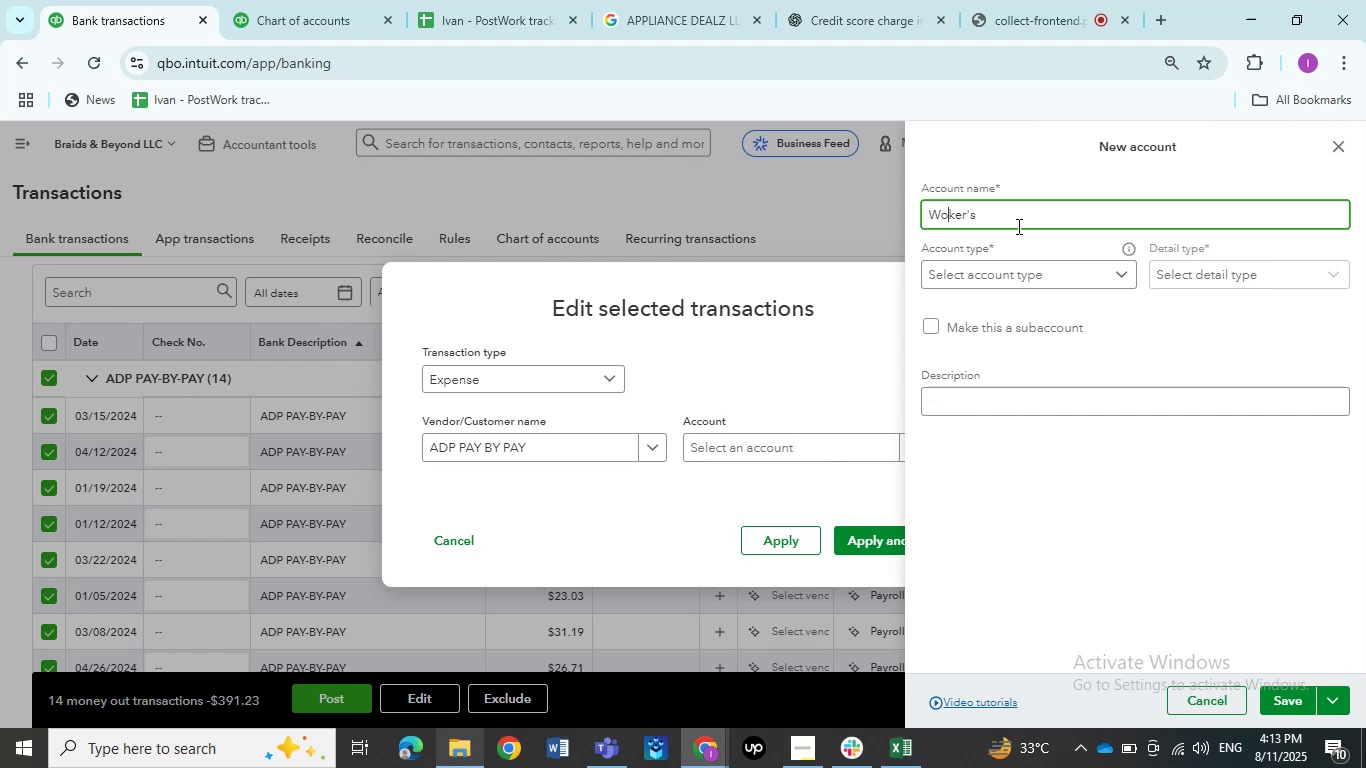 
type(r Compensation)
 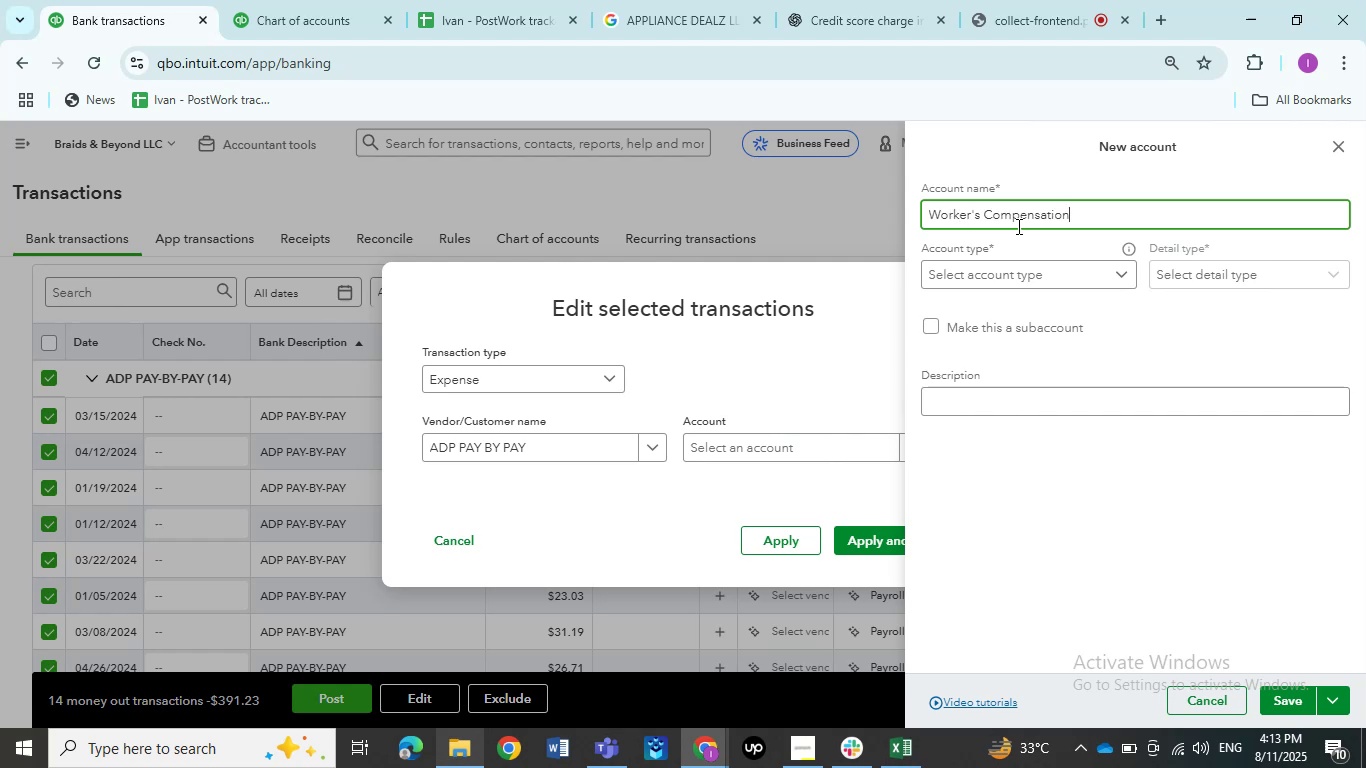 
hold_key(key=ArrowRight, duration=0.85)
 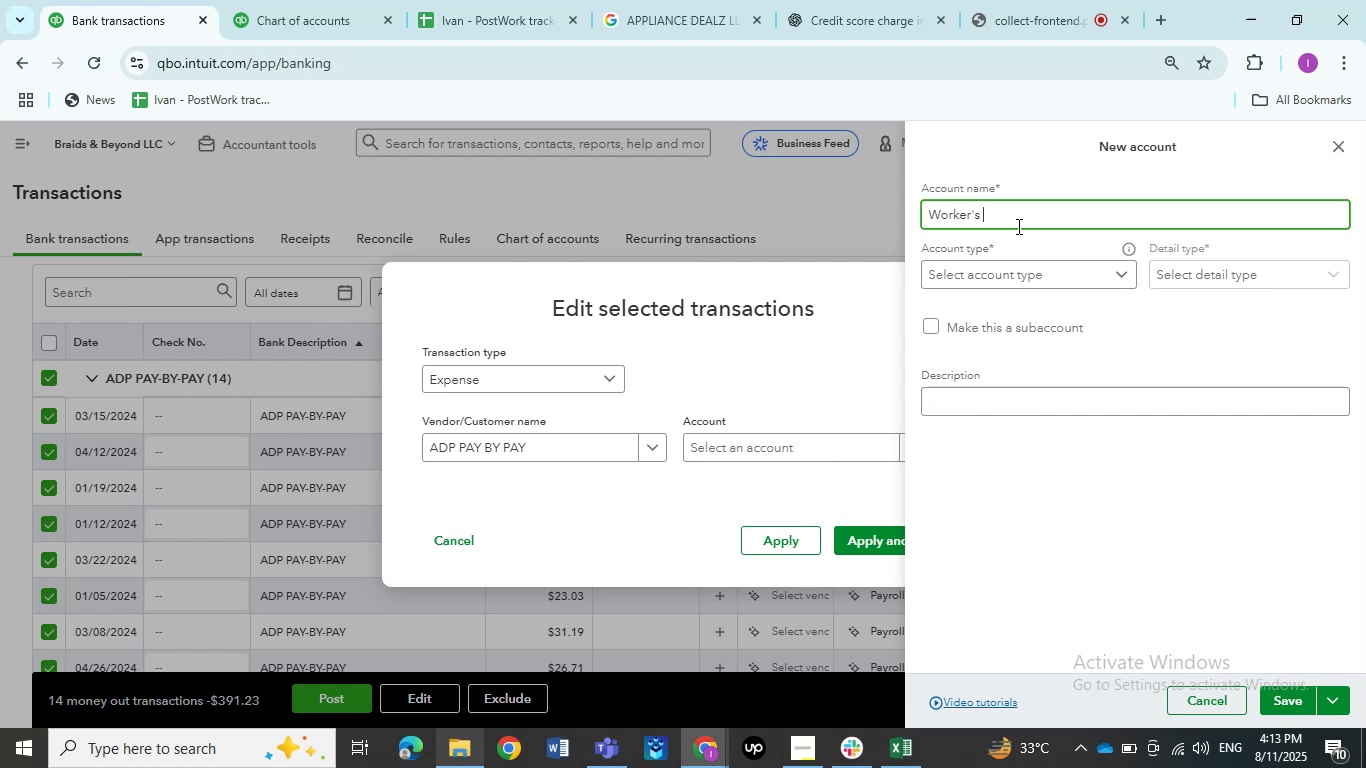 
left_click([970, 268])
 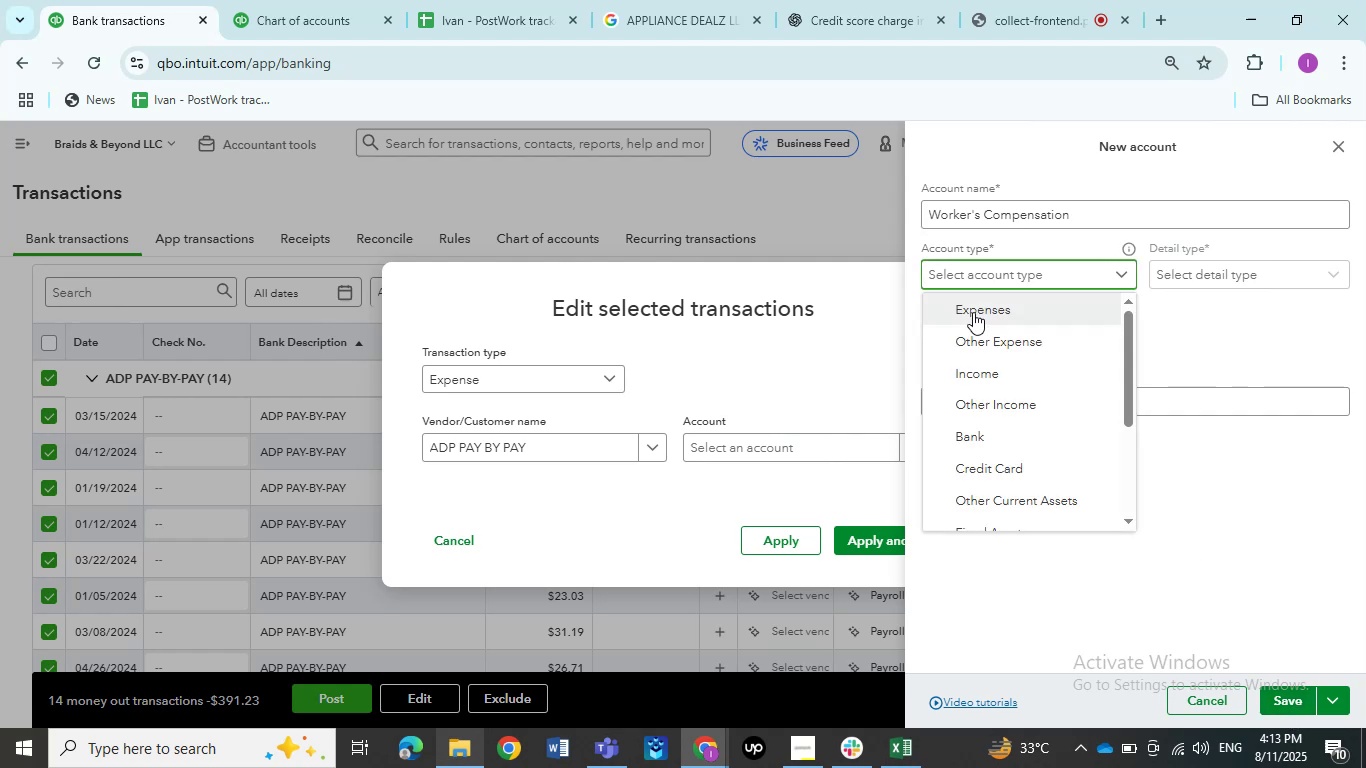 
left_click([973, 312])
 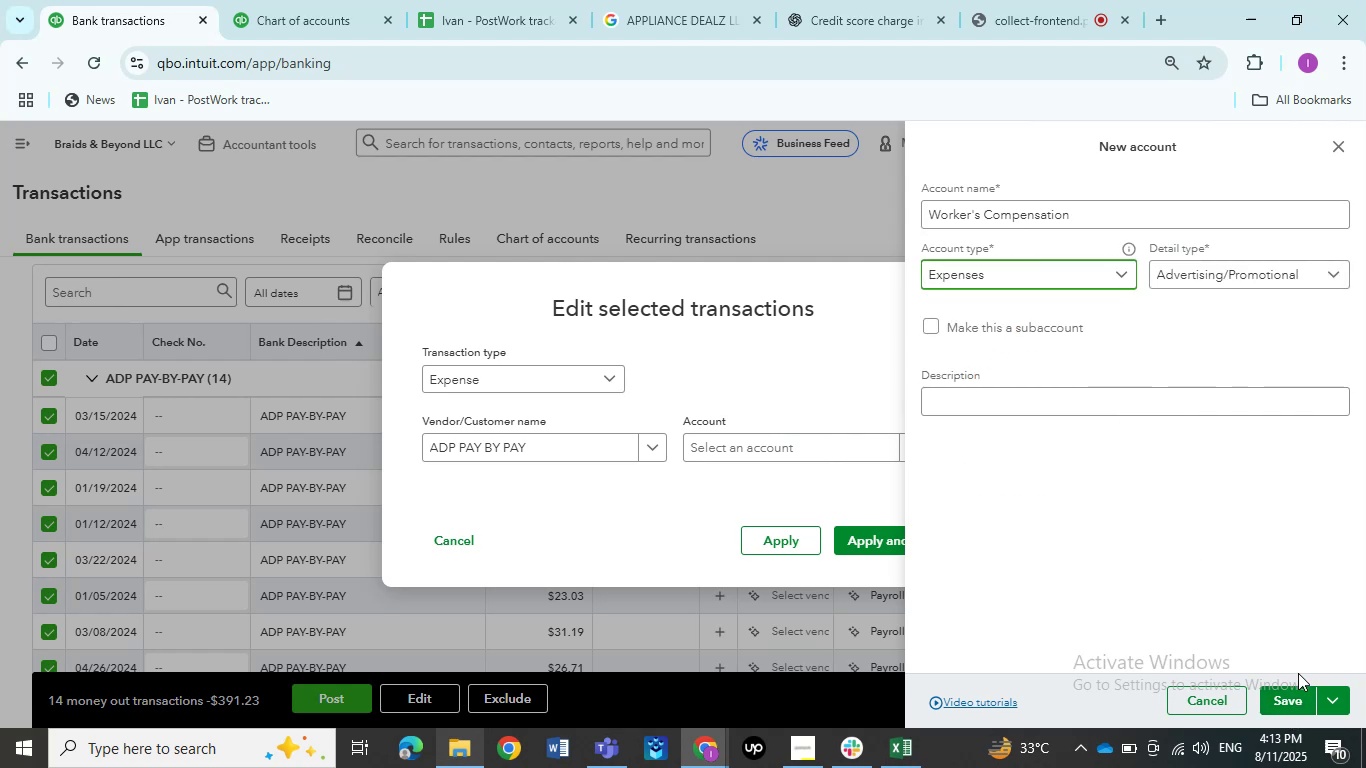 
left_click([1286, 704])
 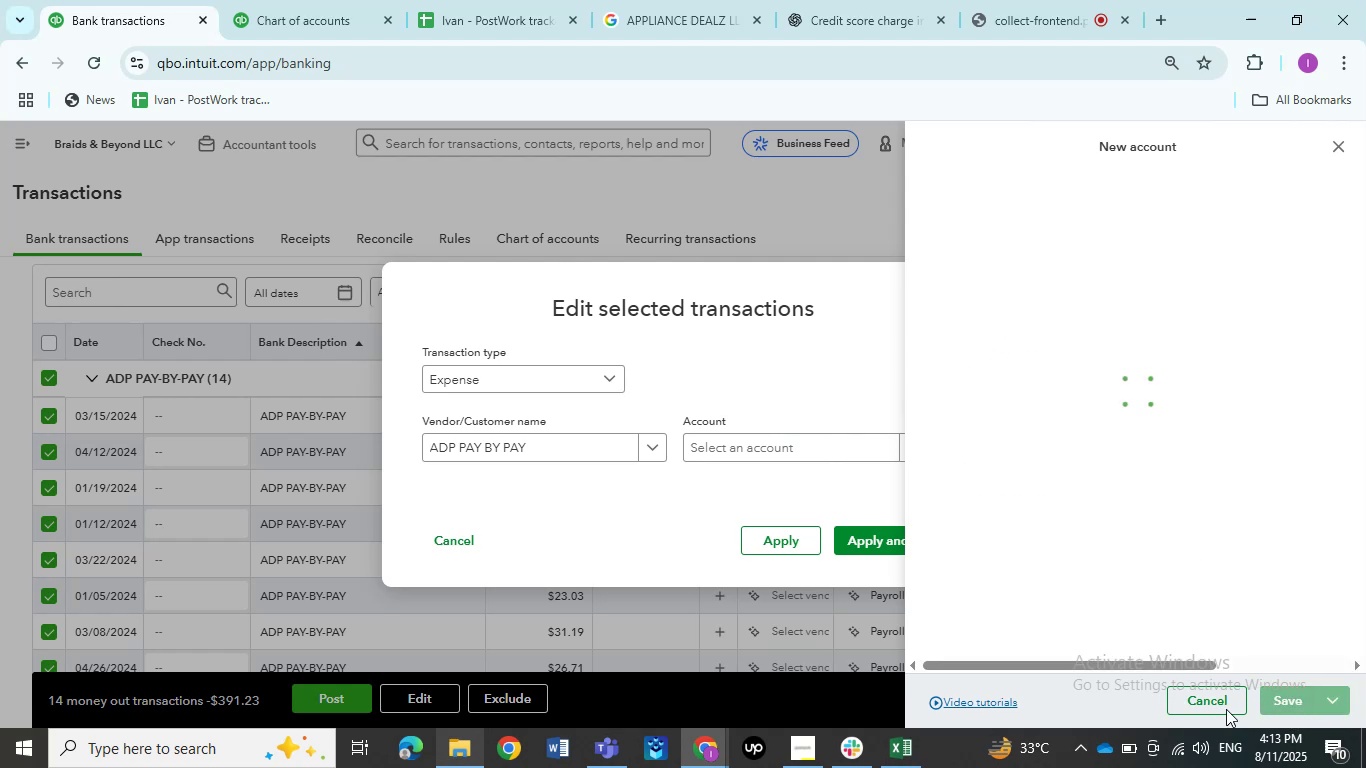 
mouse_move([9, 739])
 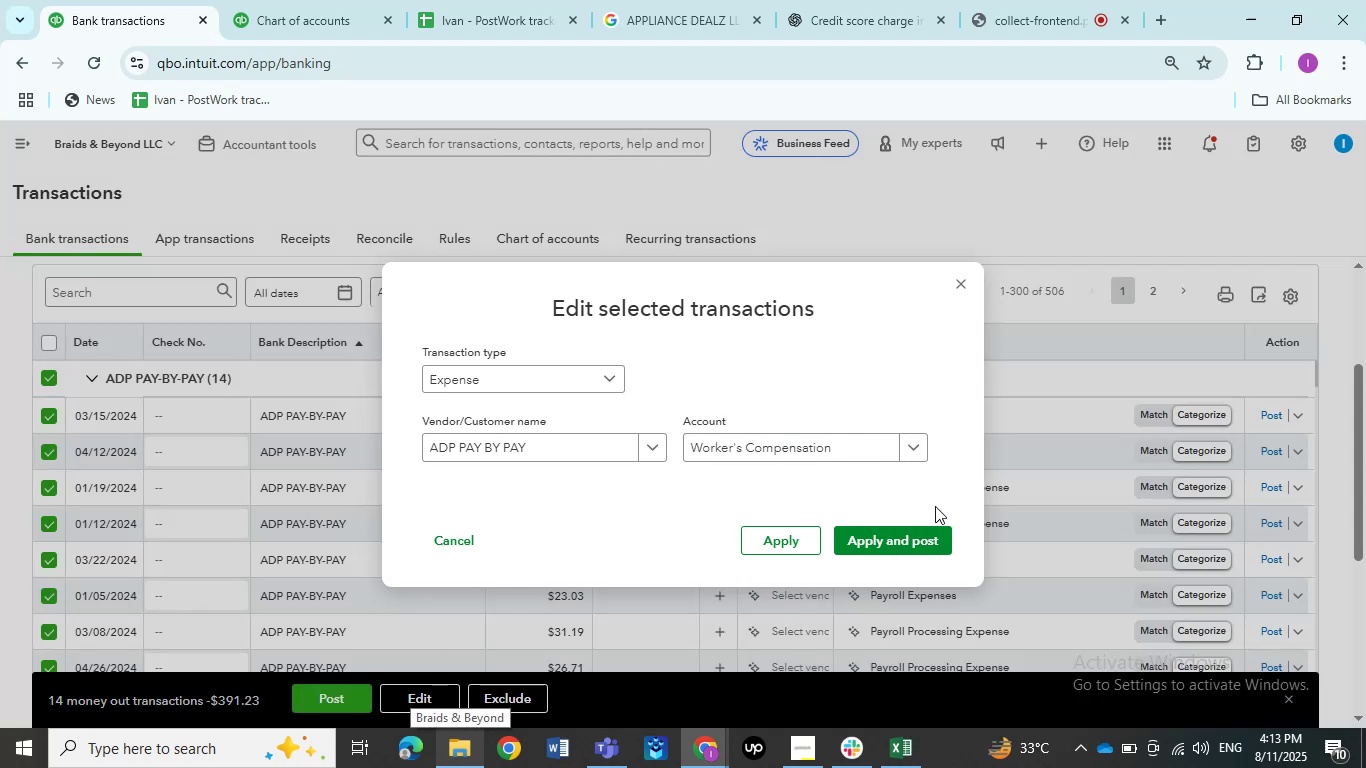 
left_click([924, 527])
 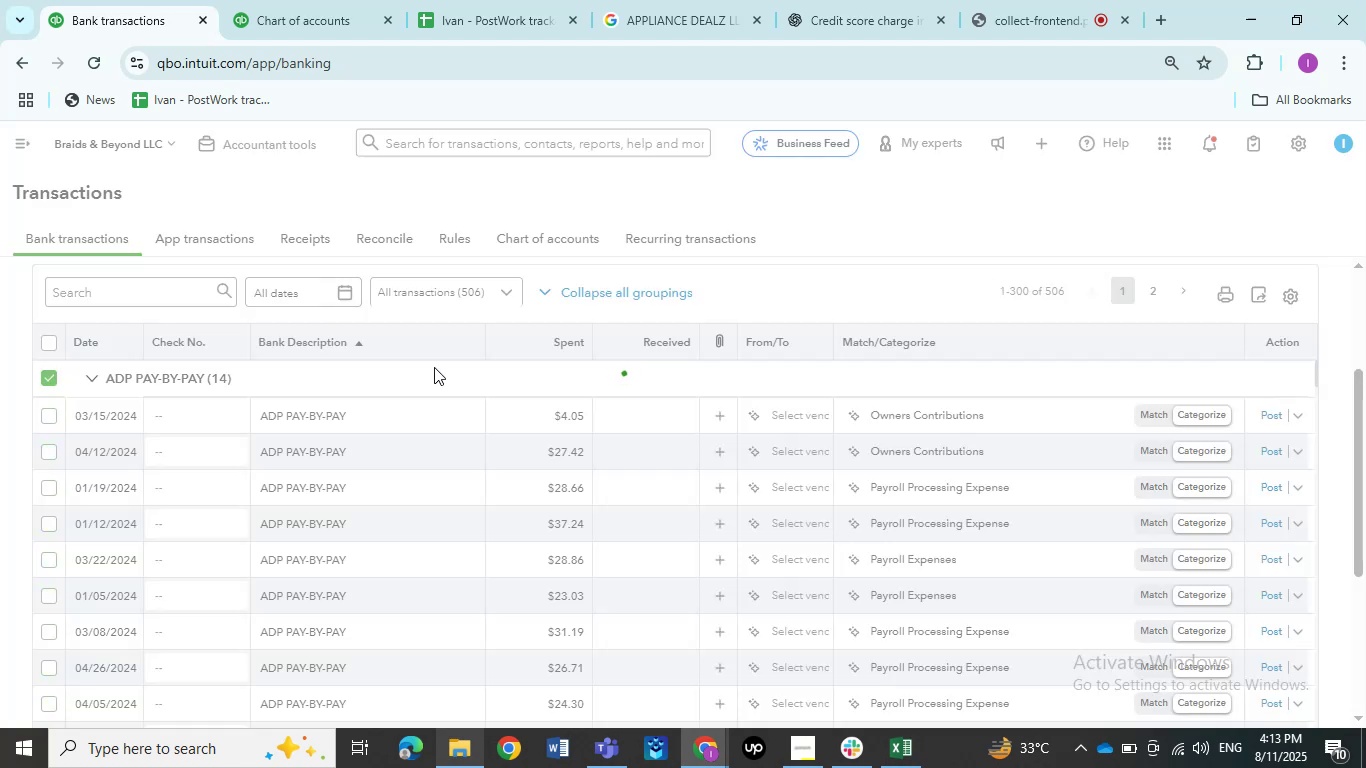 
wait(8.52)
 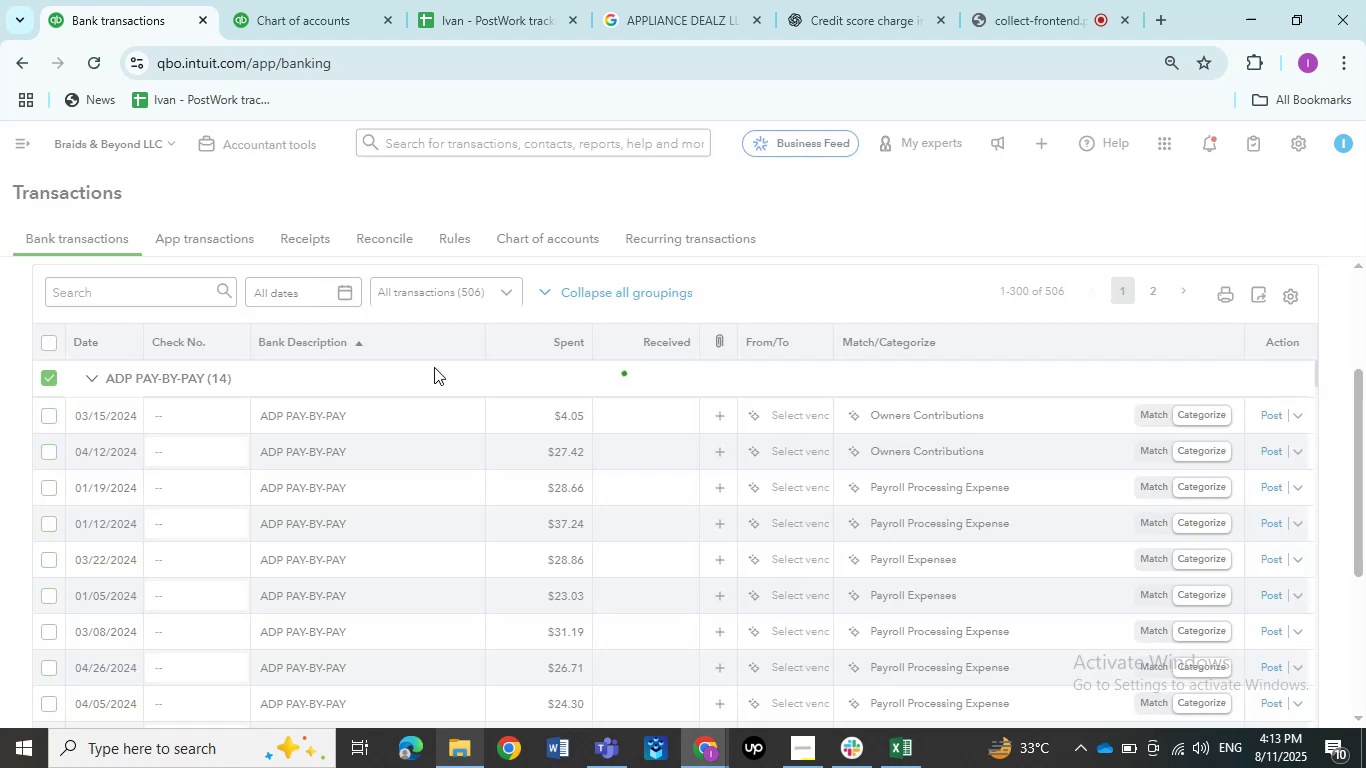 
scroll: coordinate [234, 444], scroll_direction: down, amount: 1.0
 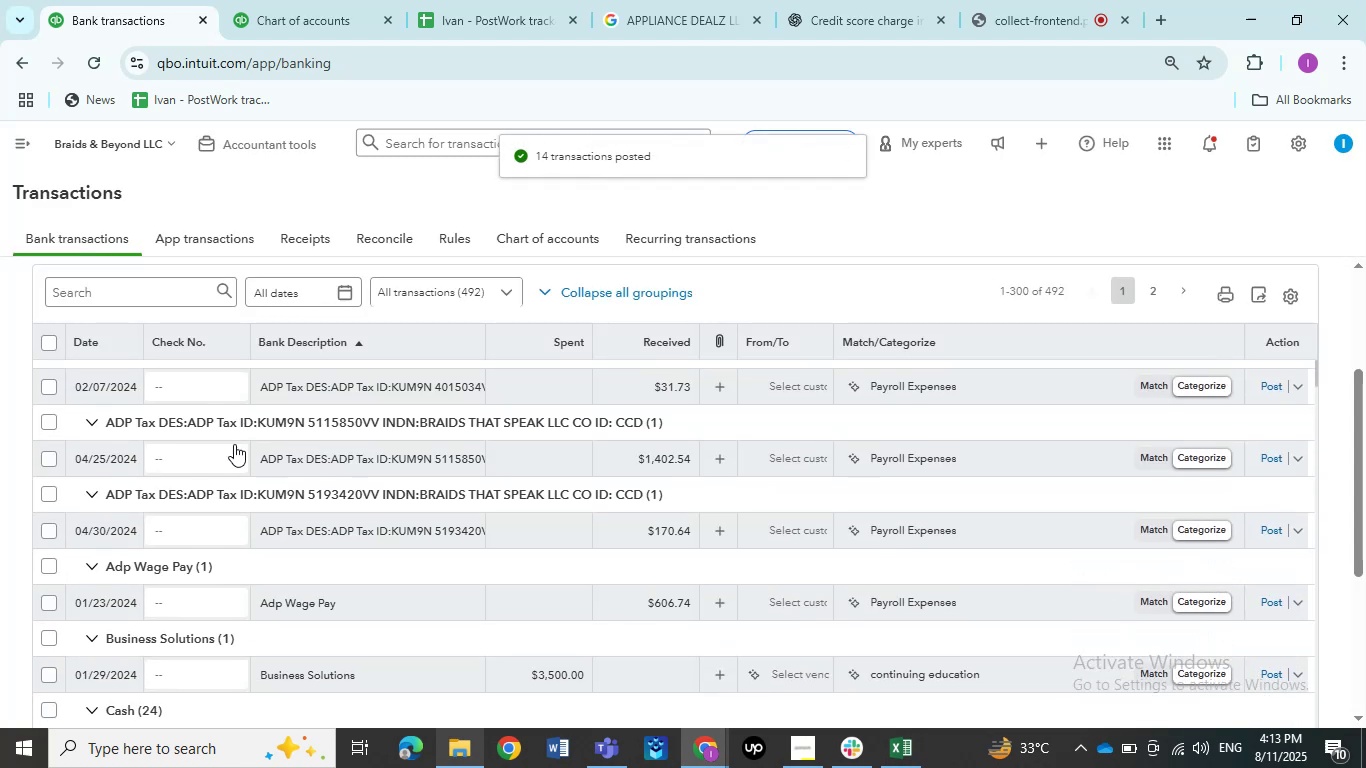 
scroll: coordinate [234, 444], scroll_direction: up, amount: 1.0
 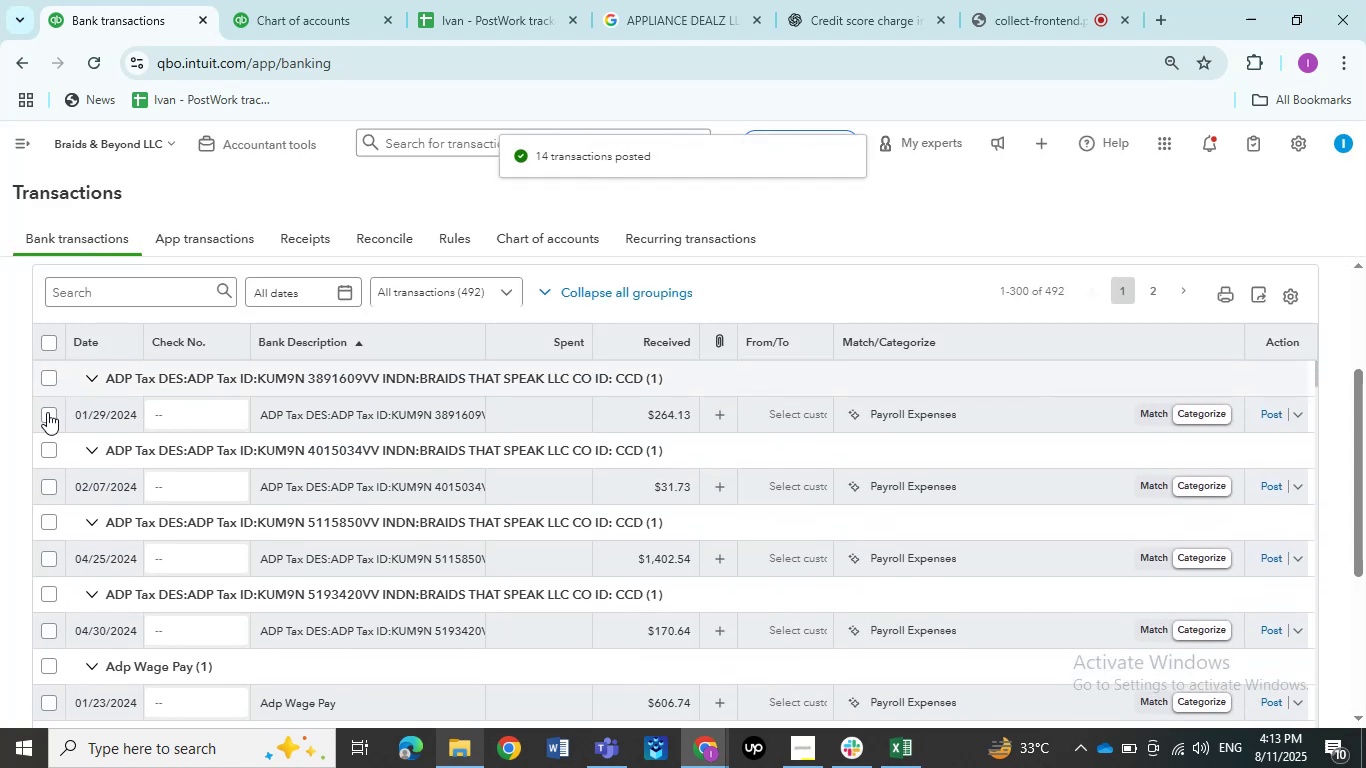 
left_click([47, 412])
 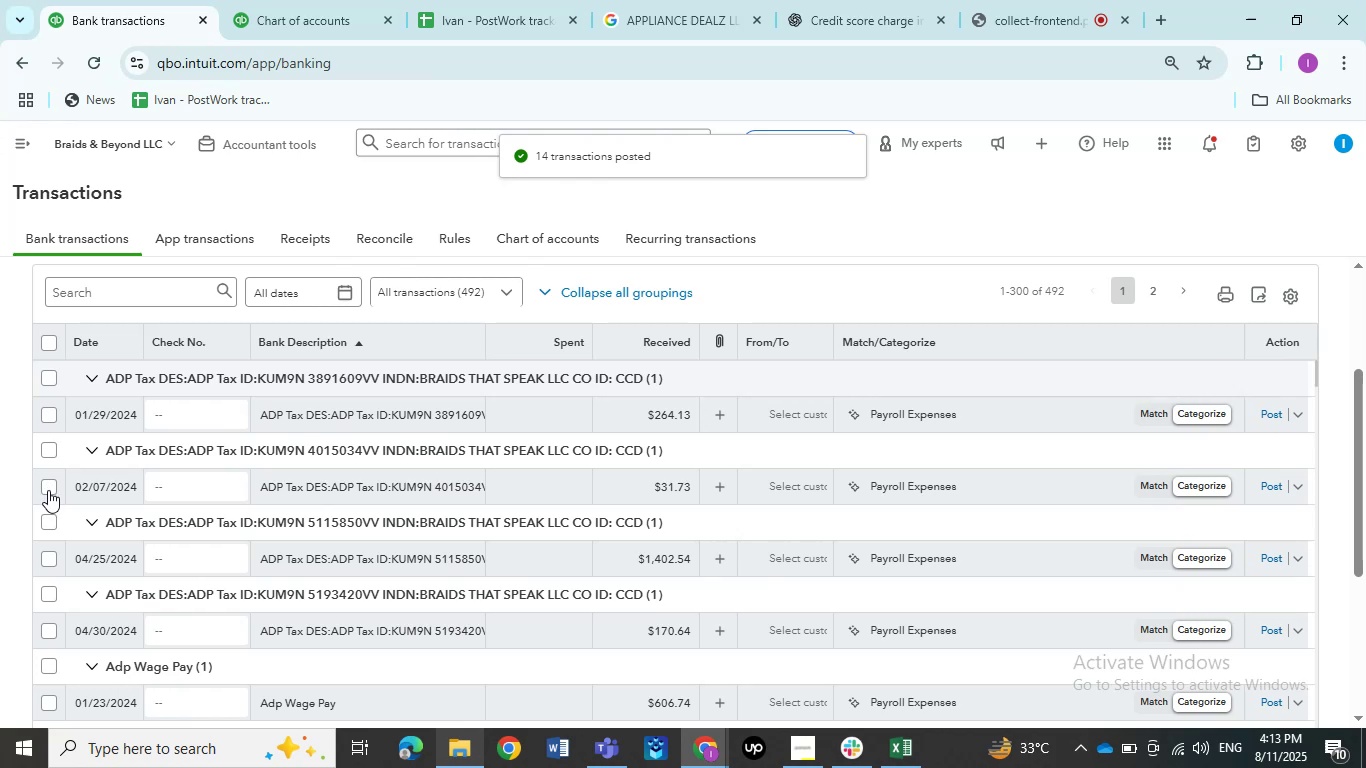 
left_click([48, 490])
 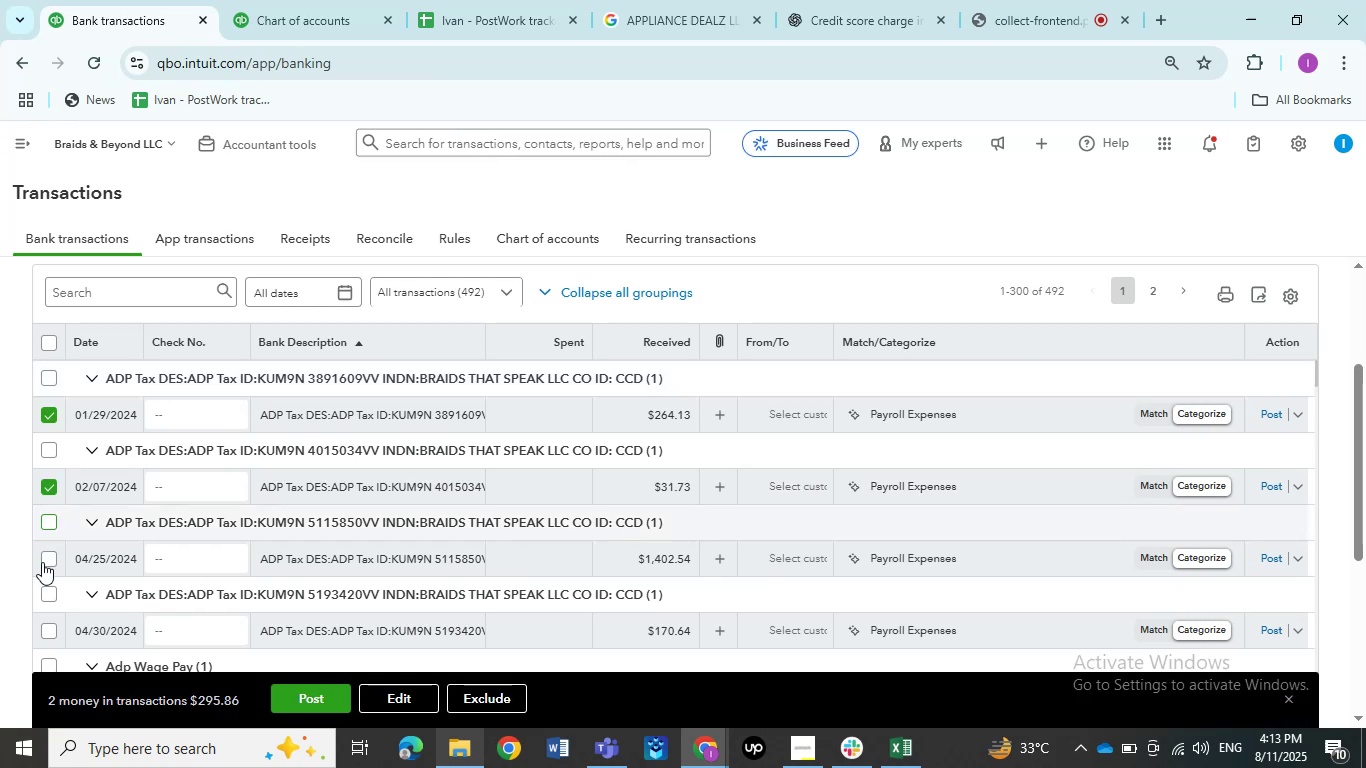 
left_click([48, 565])
 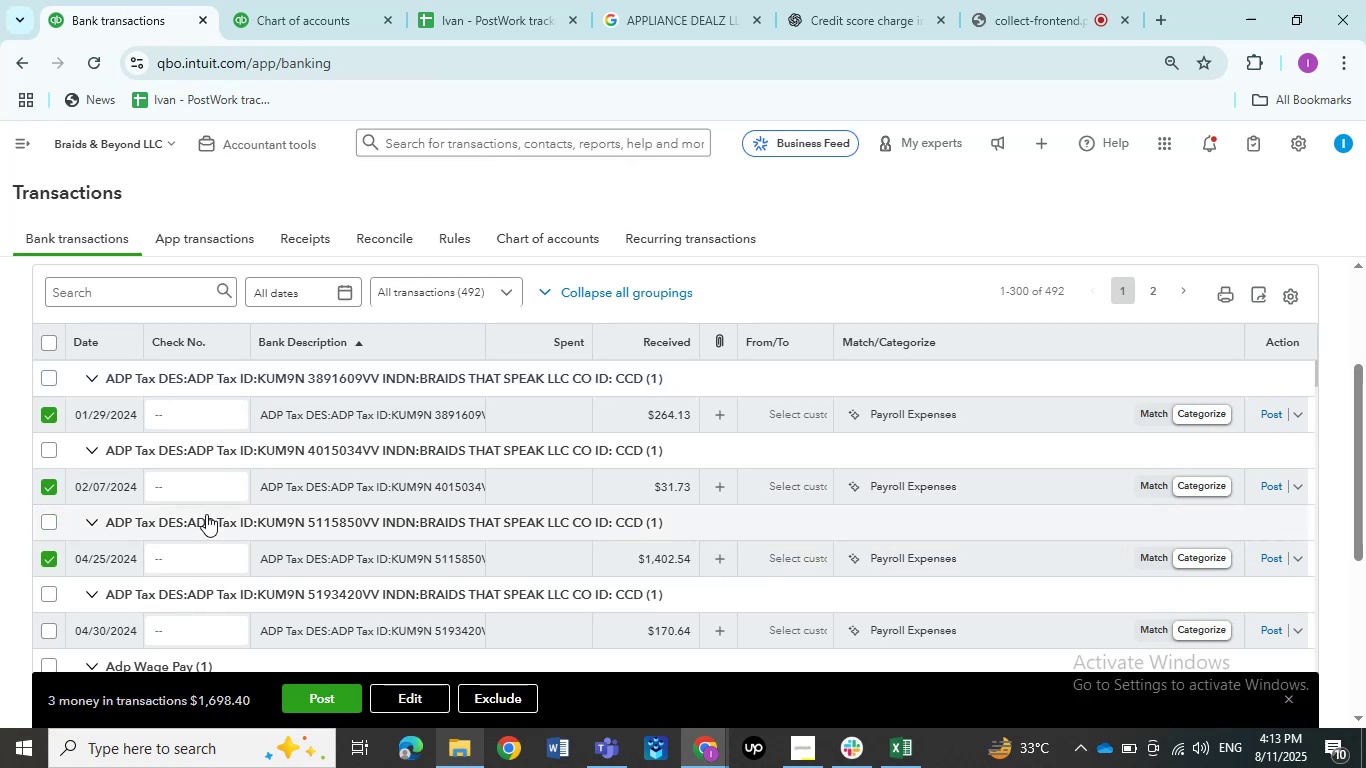 
scroll: coordinate [206, 514], scroll_direction: down, amount: 1.0
 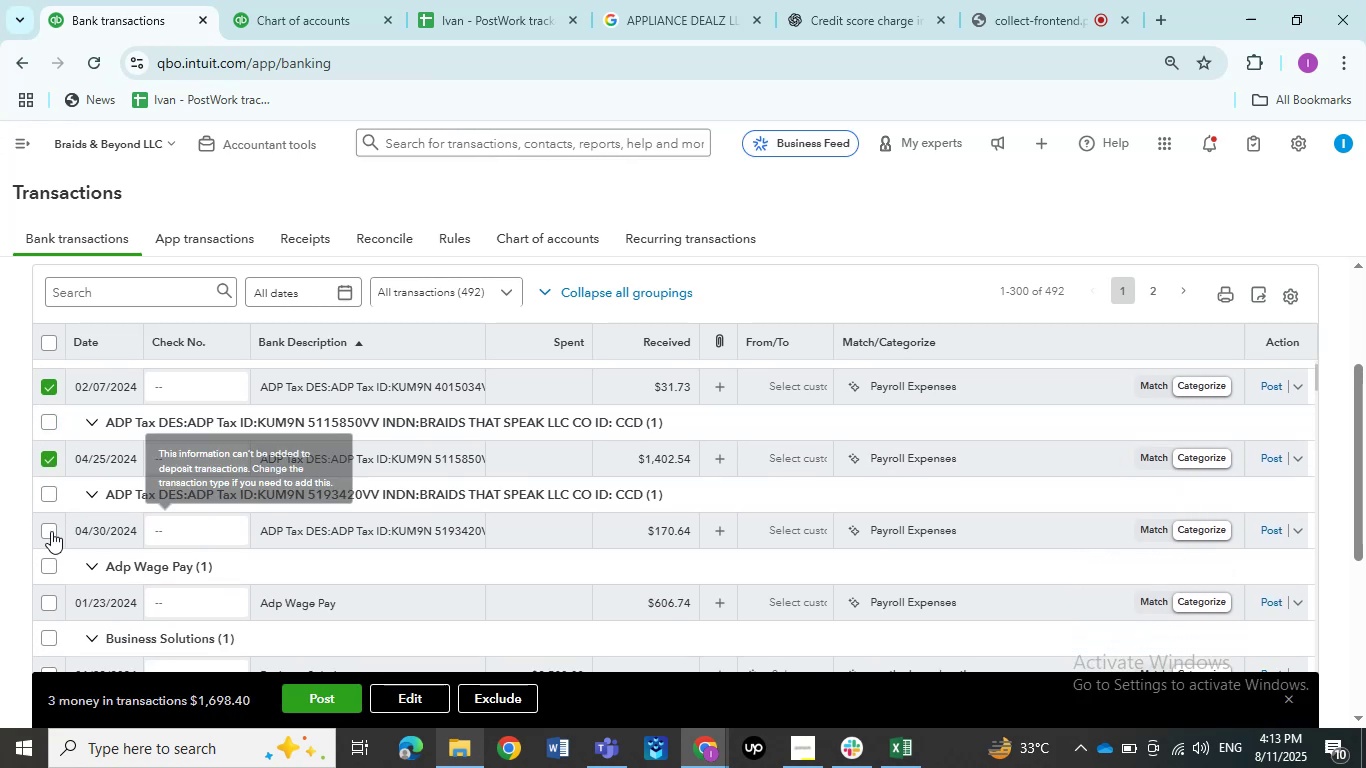 
left_click([51, 531])
 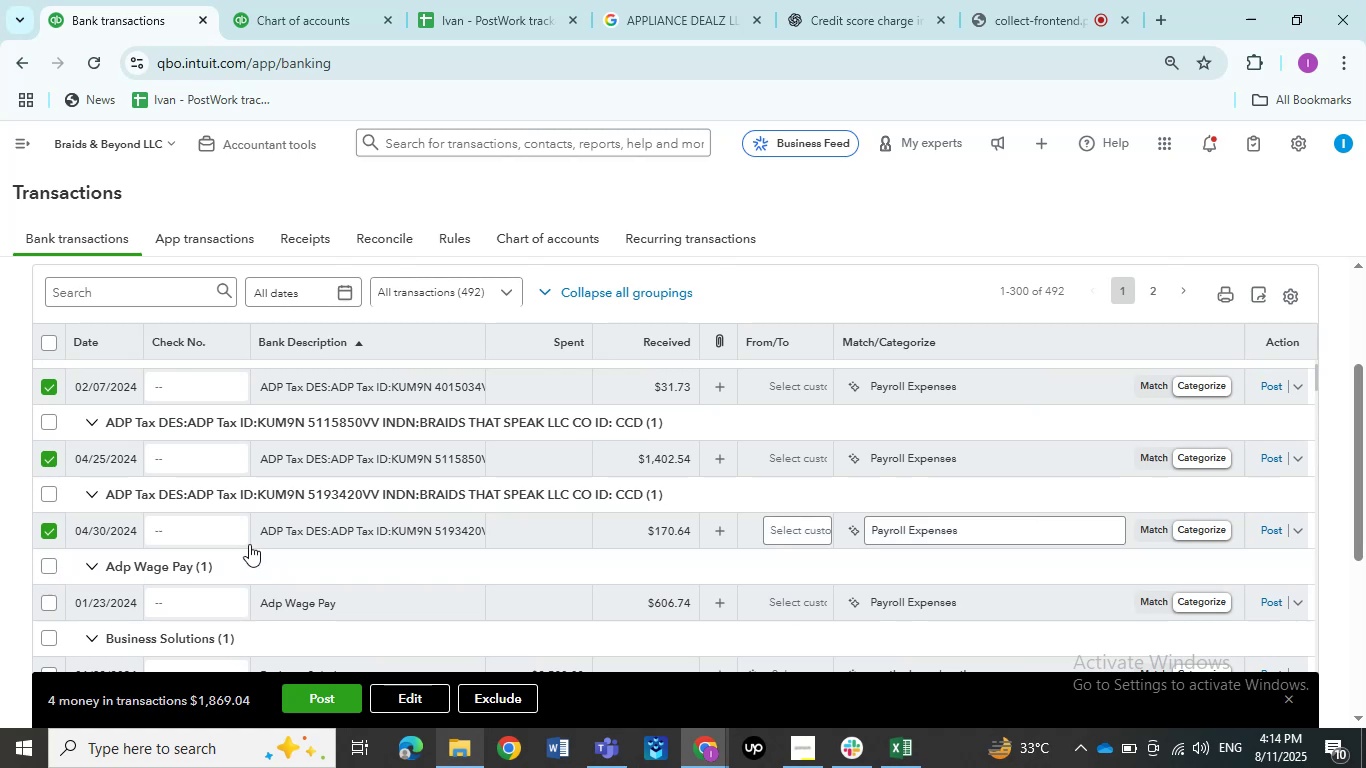 
left_click([42, 600])
 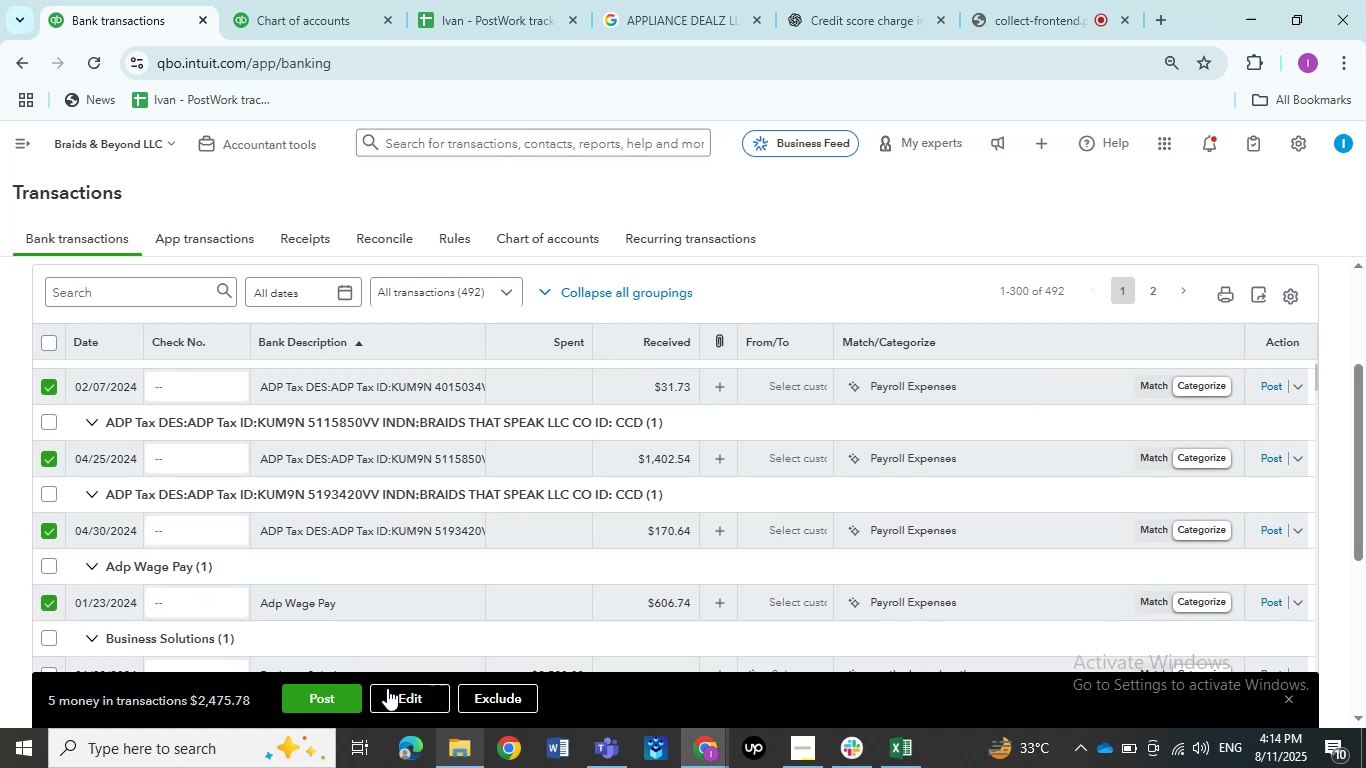 
left_click([391, 694])
 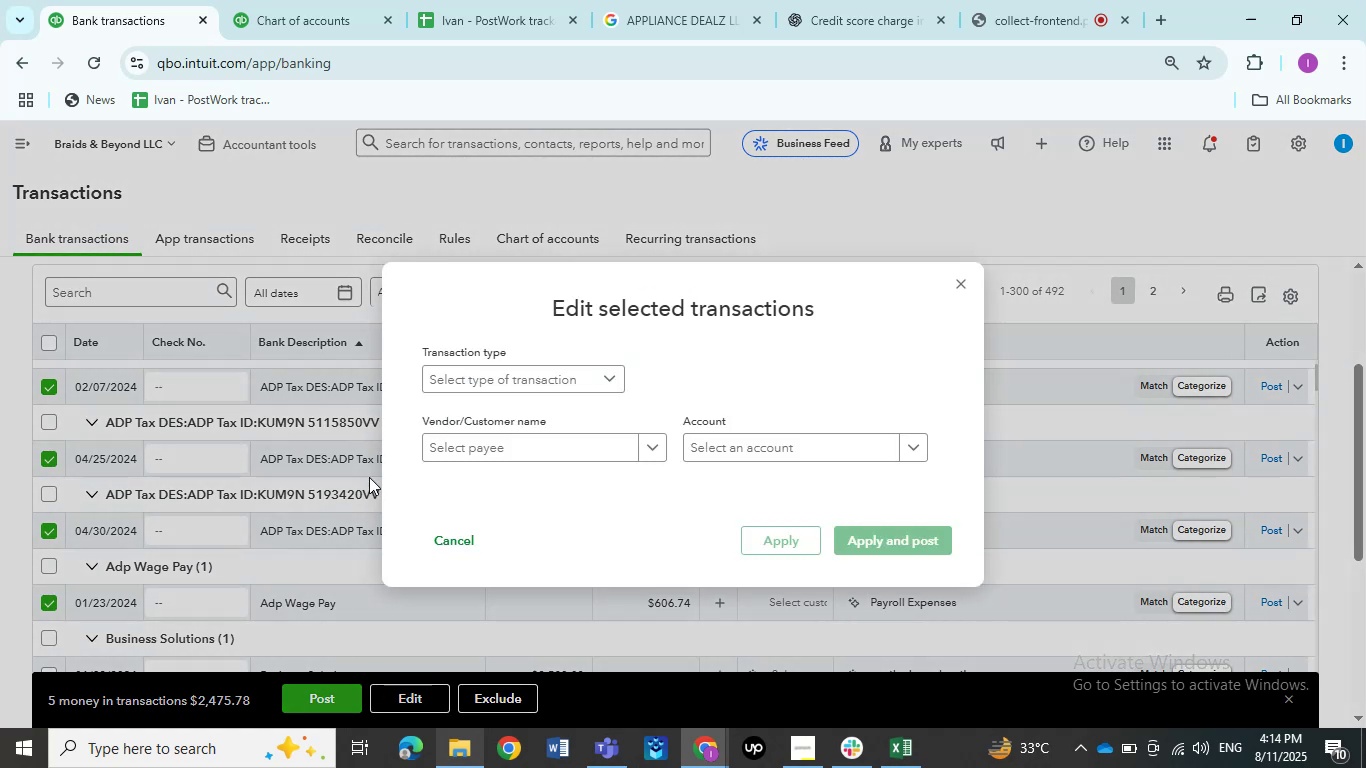 
left_click([455, 389])
 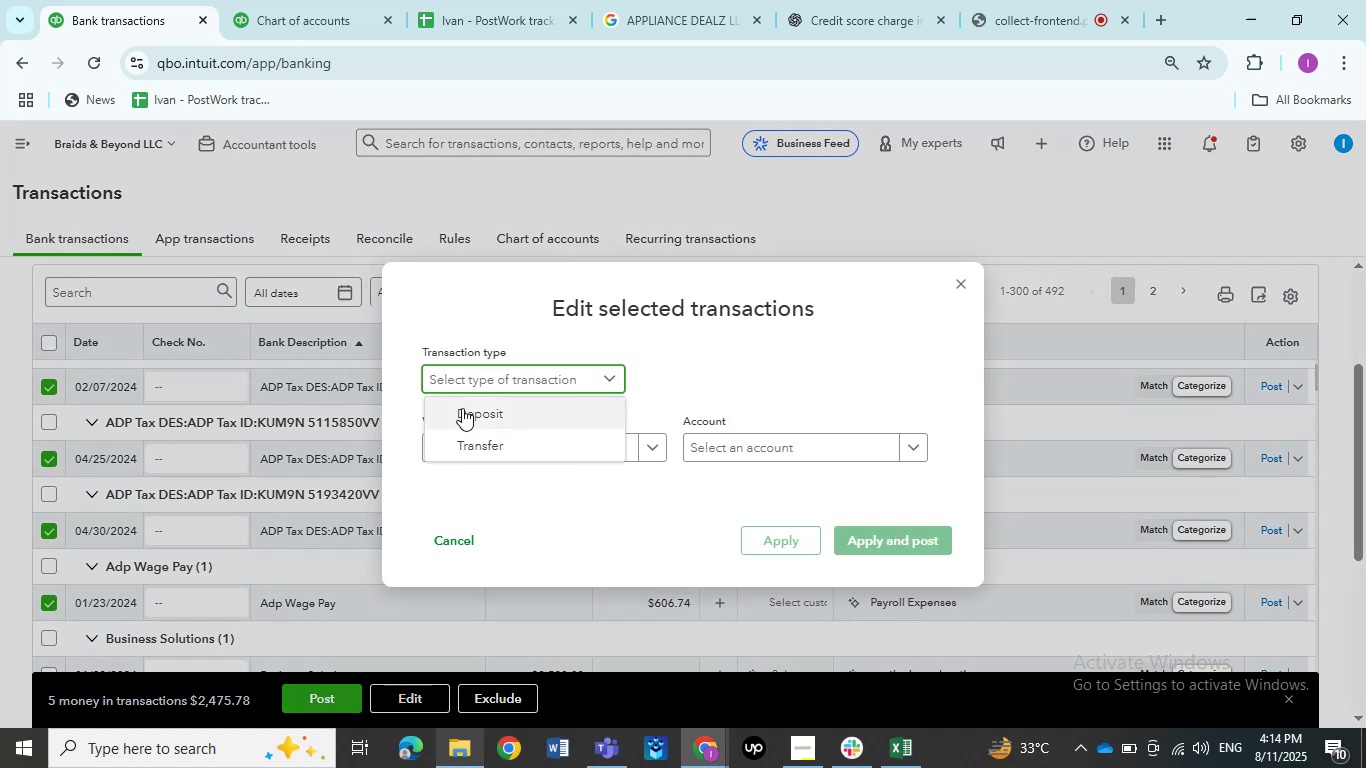 
left_click([464, 412])
 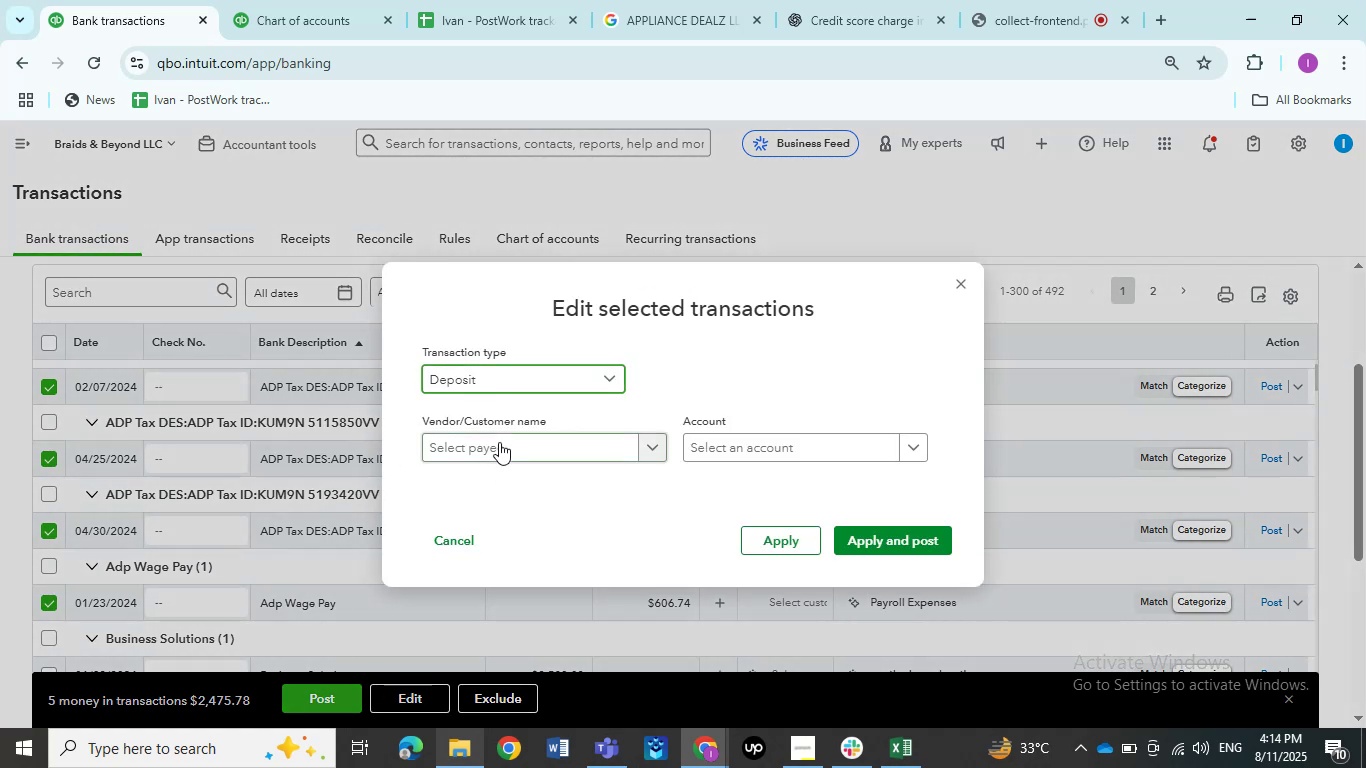 
left_click([499, 442])
 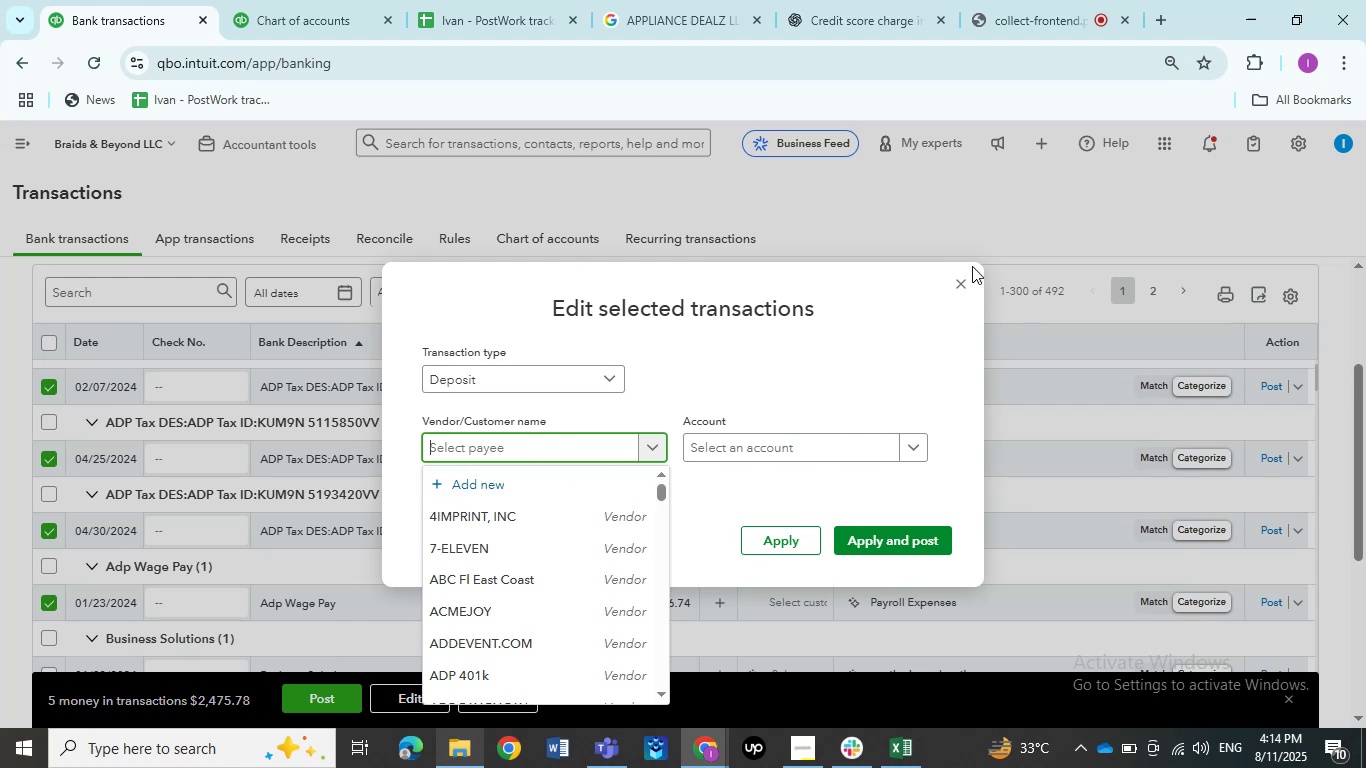 
wait(7.8)
 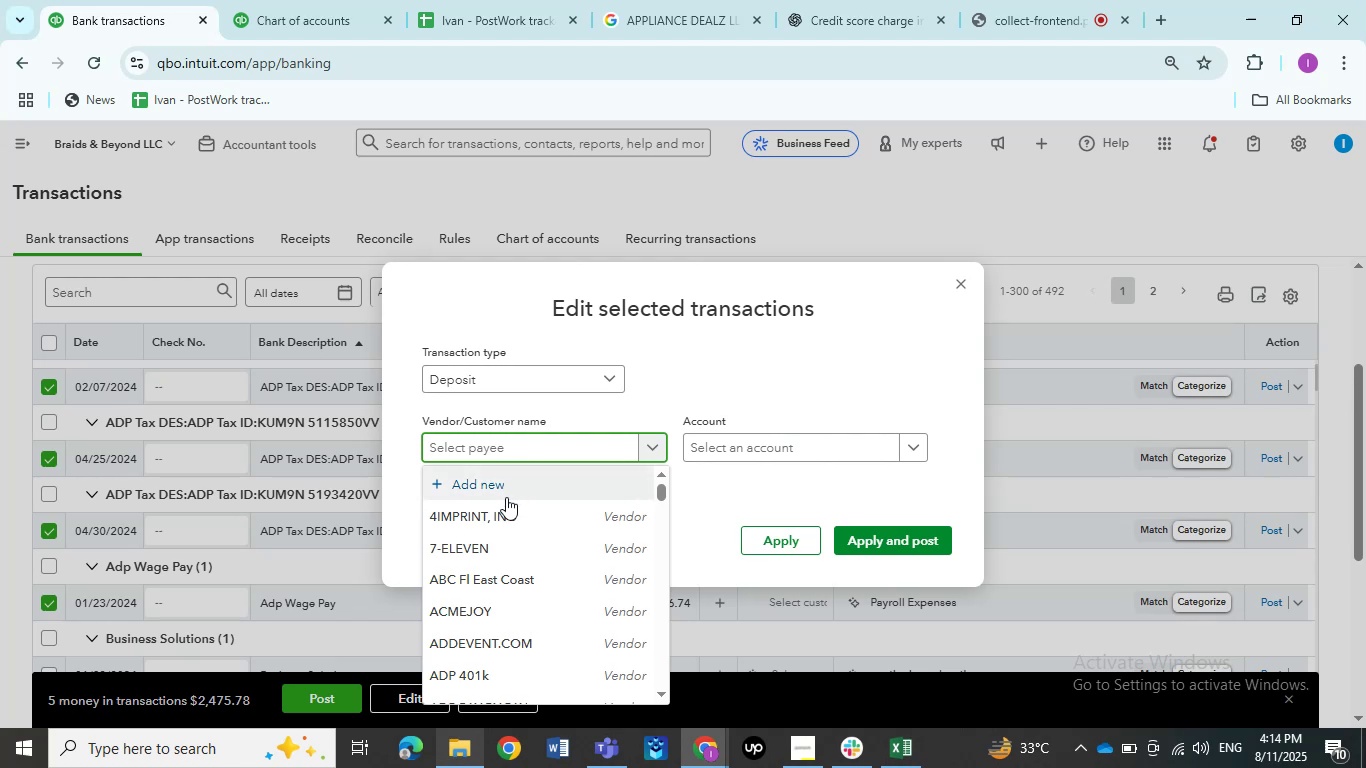 
left_click([966, 283])
 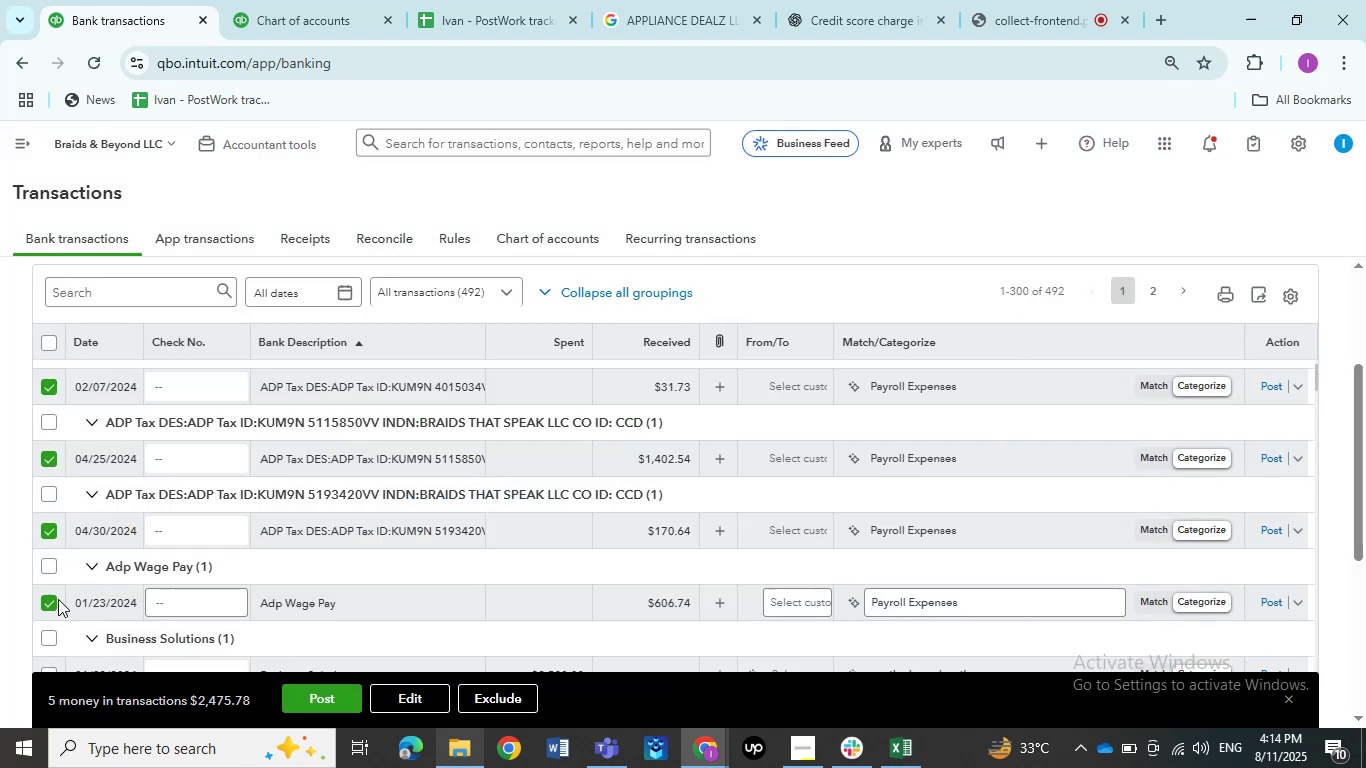 
left_click([49, 599])
 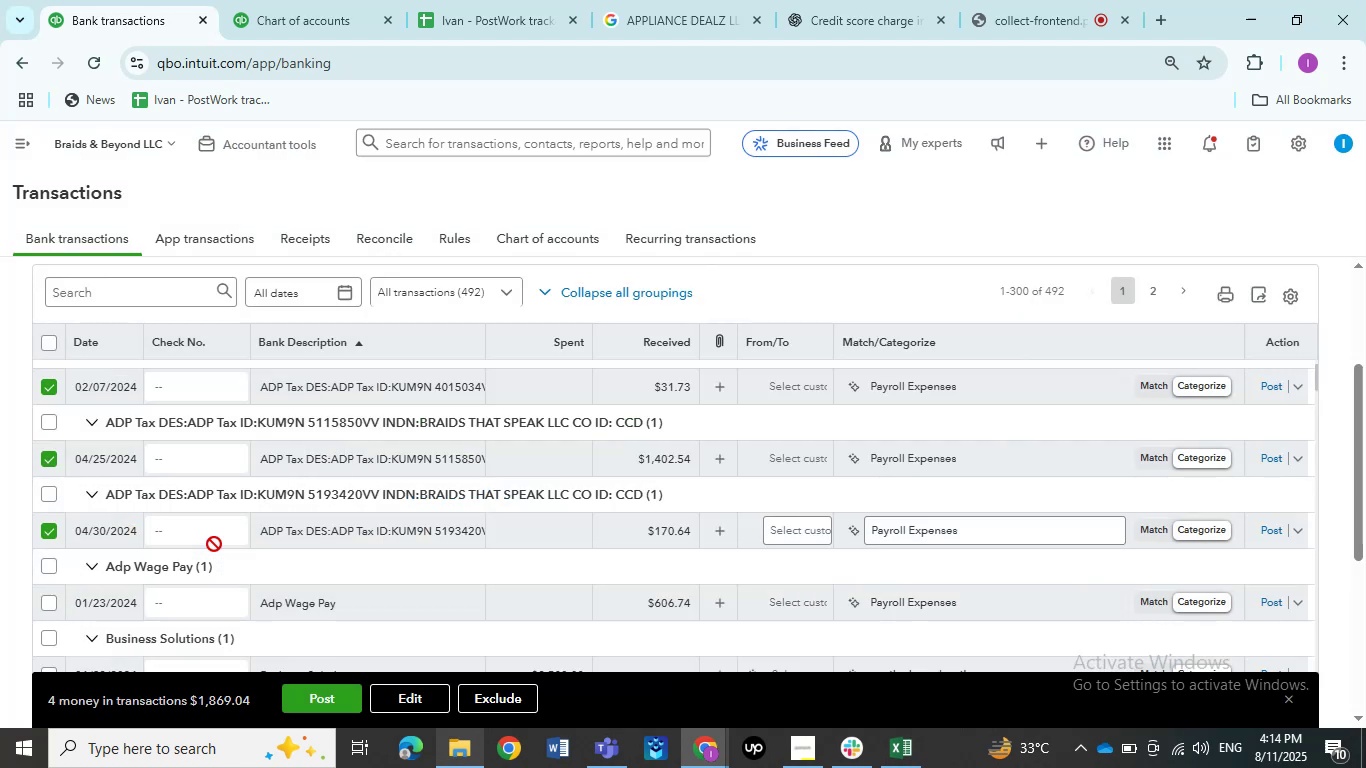 
mouse_move([67, 535])
 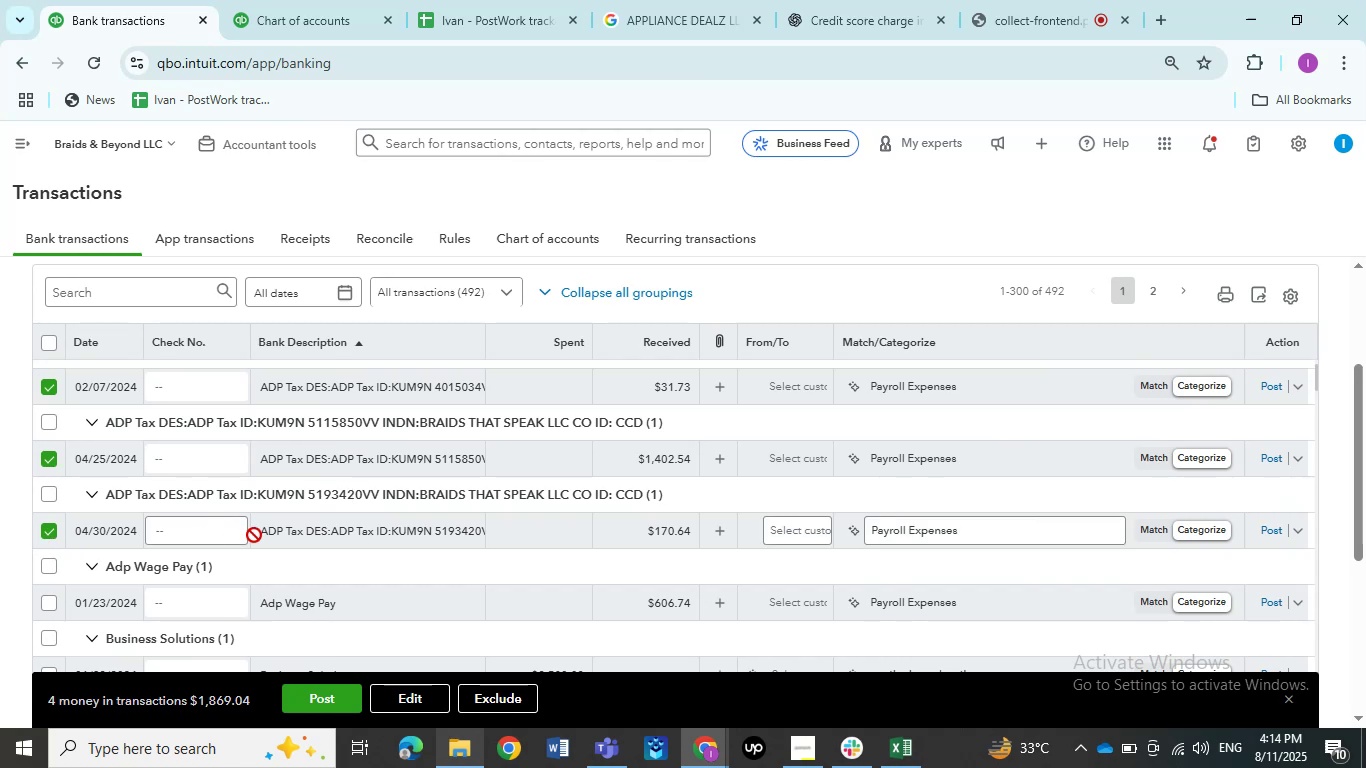 
scroll: coordinate [281, 535], scroll_direction: up, amount: 3.0
 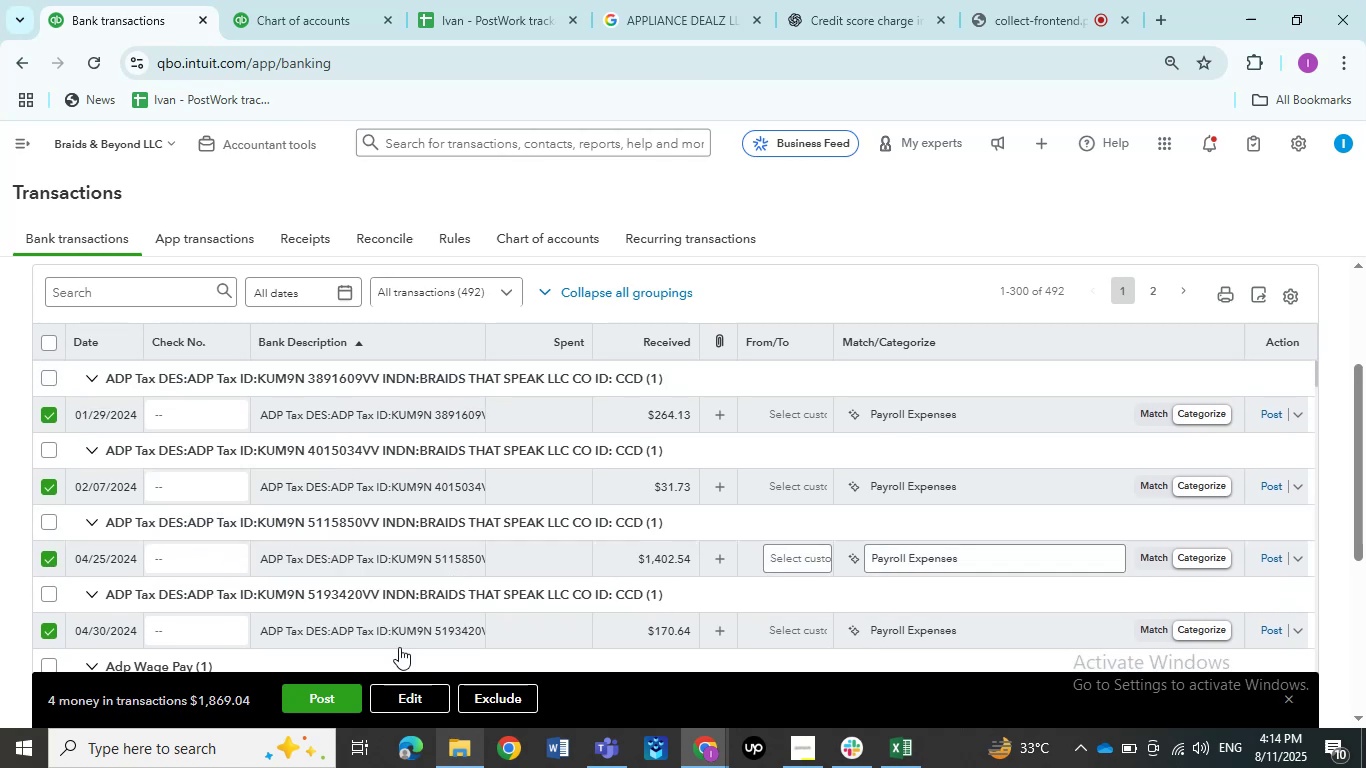 
left_click([404, 705])
 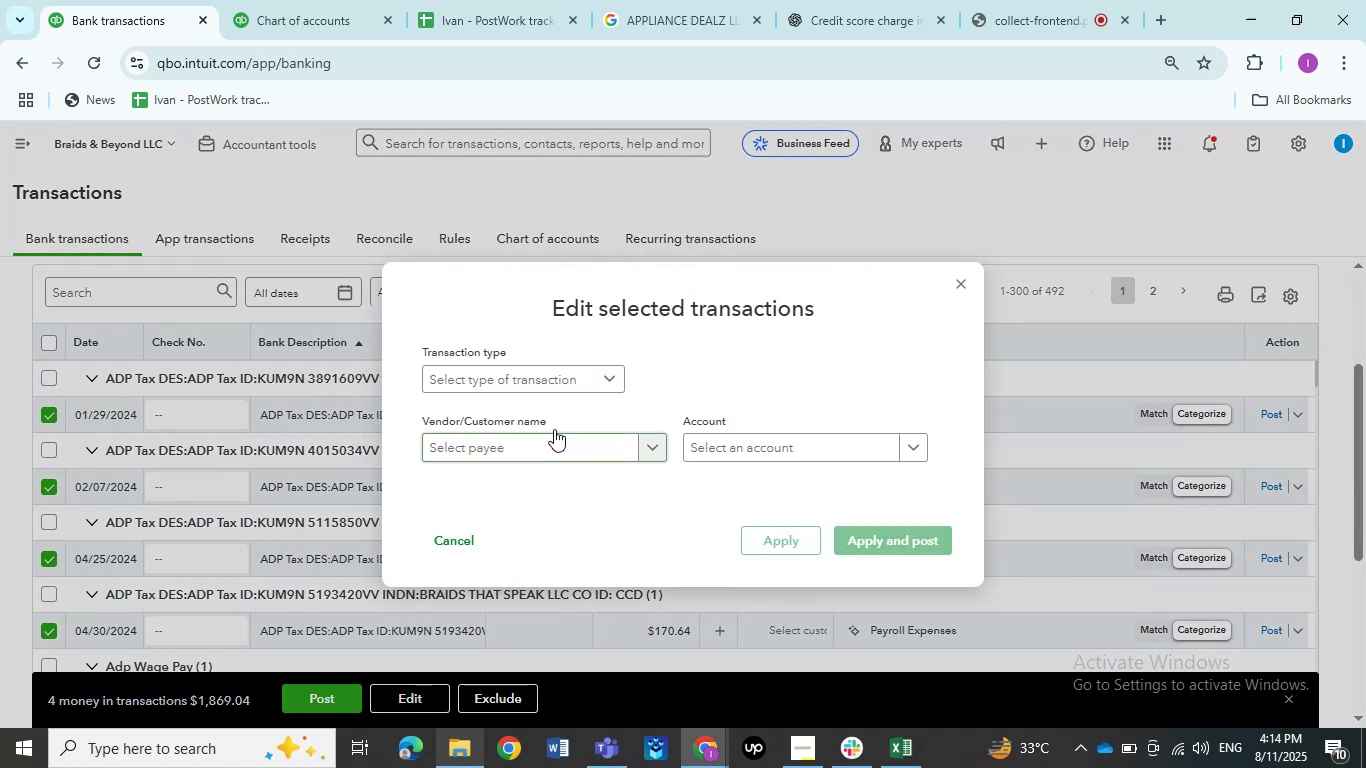 
left_click([509, 387])
 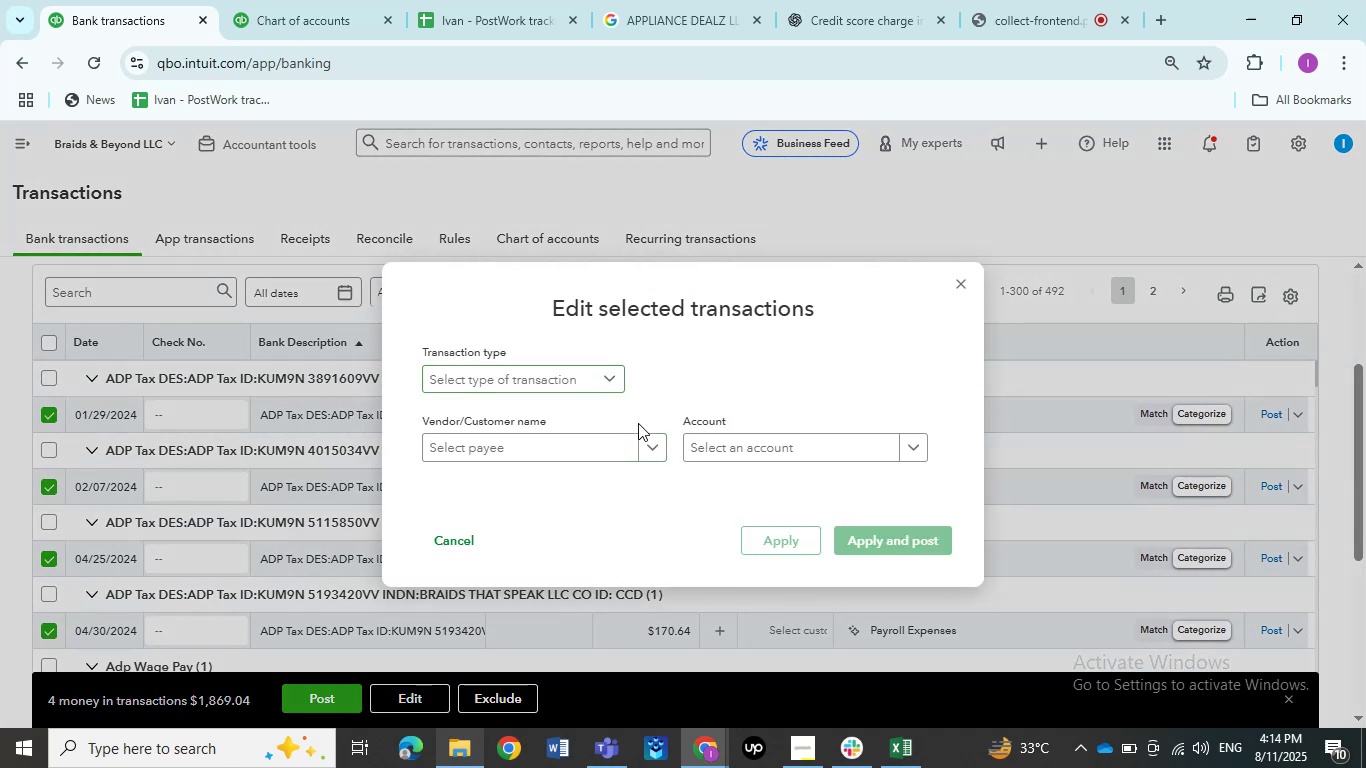 
double_click([590, 453])
 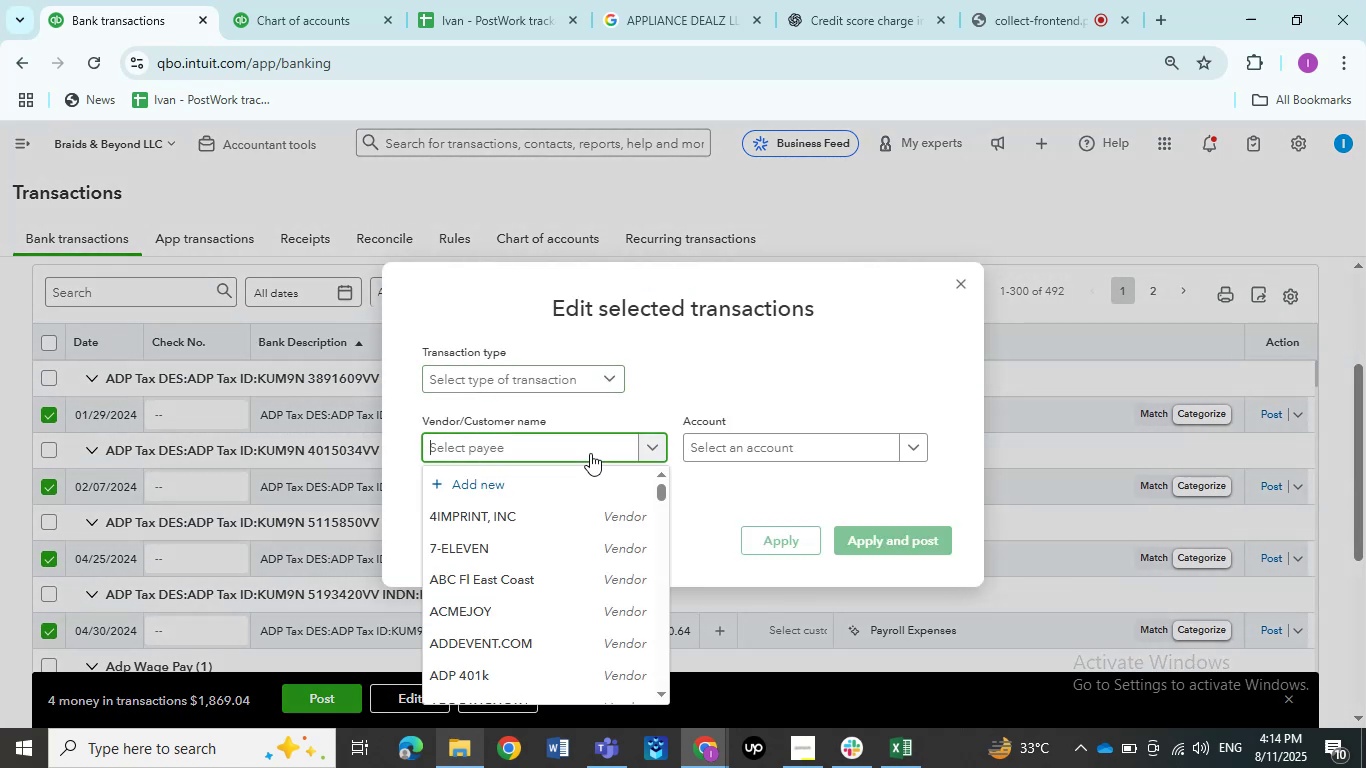 
type(adp)
 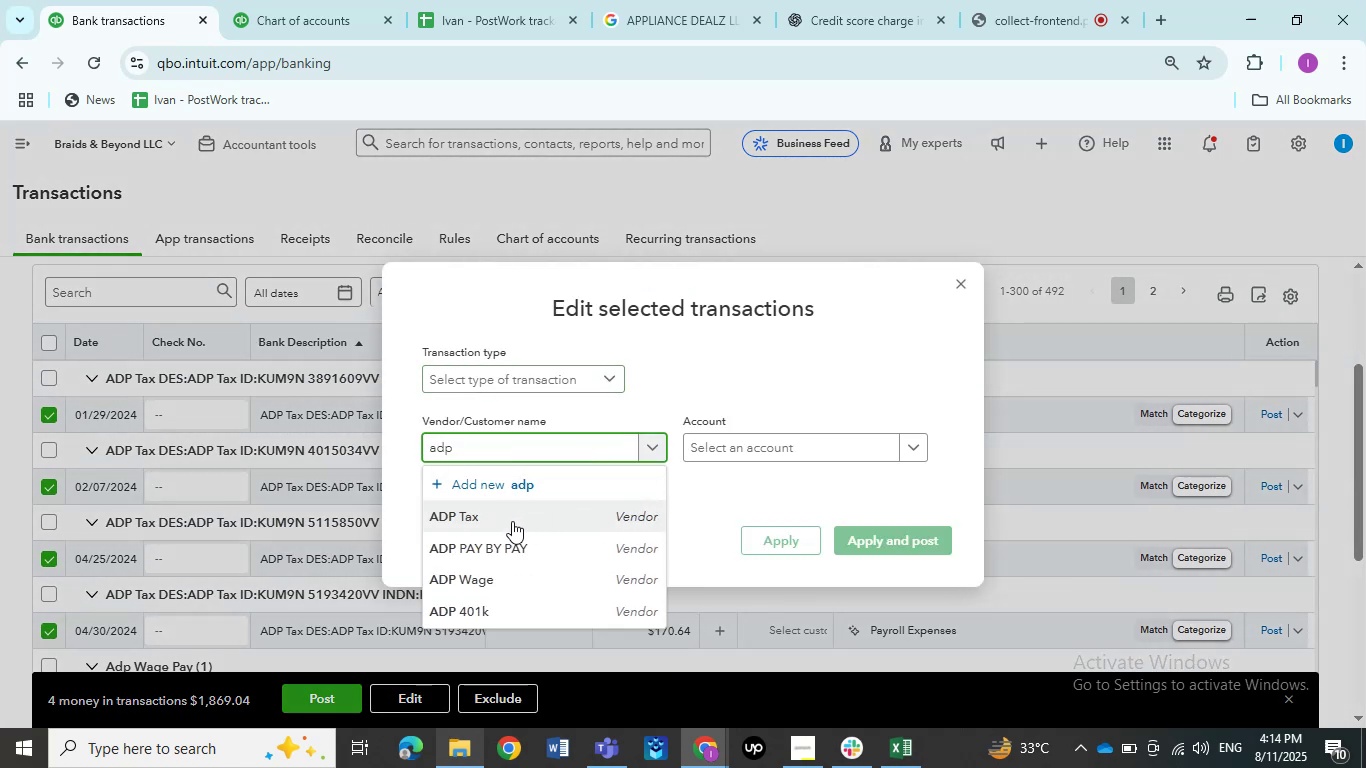 
left_click([512, 521])
 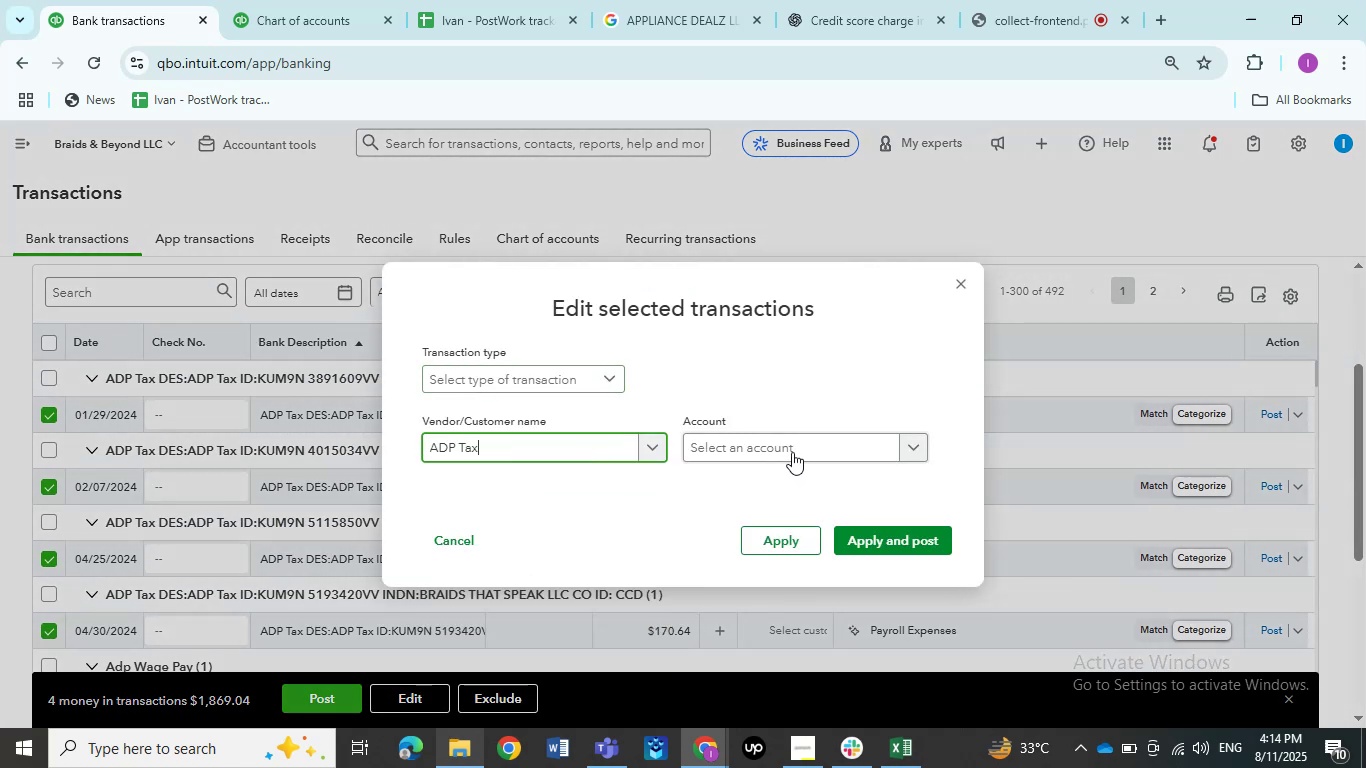 
left_click([792, 445])
 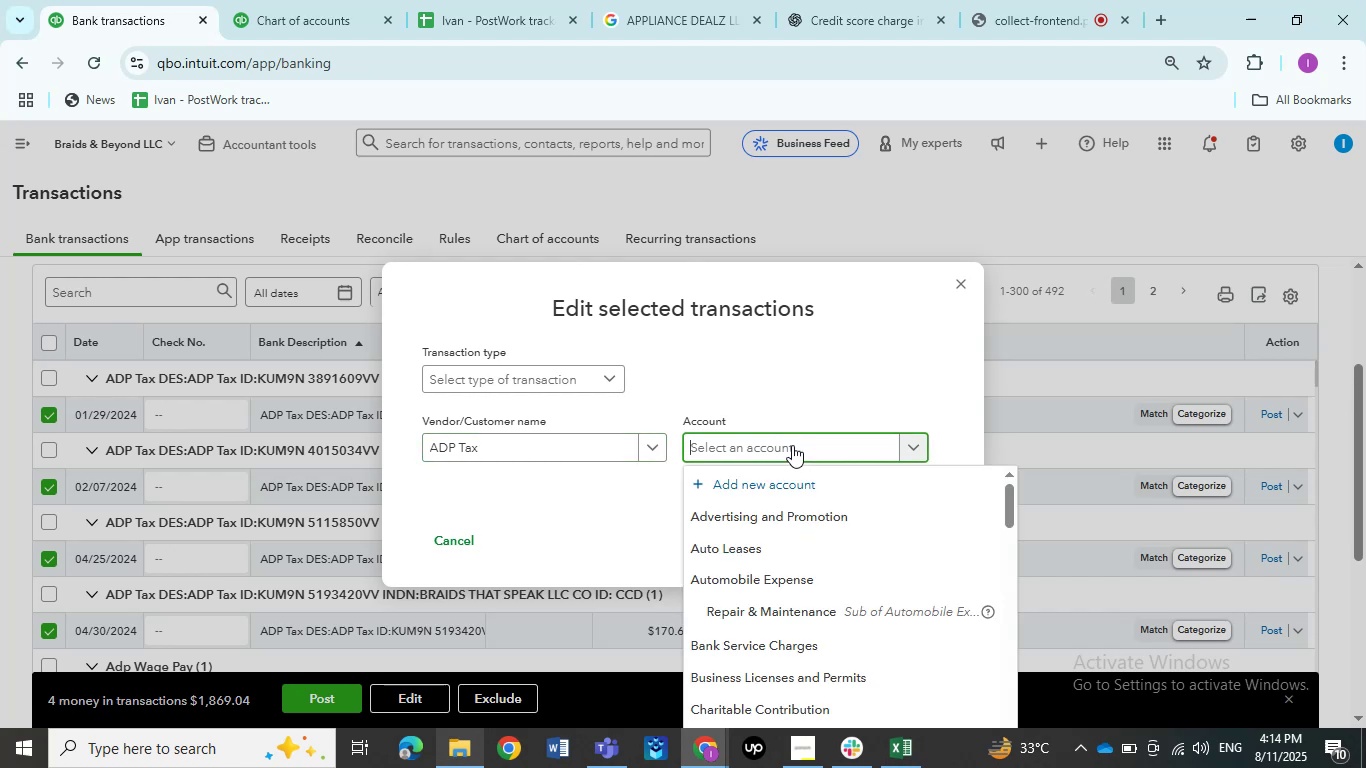 
type(t)
key(Backspace)
type(ask)
 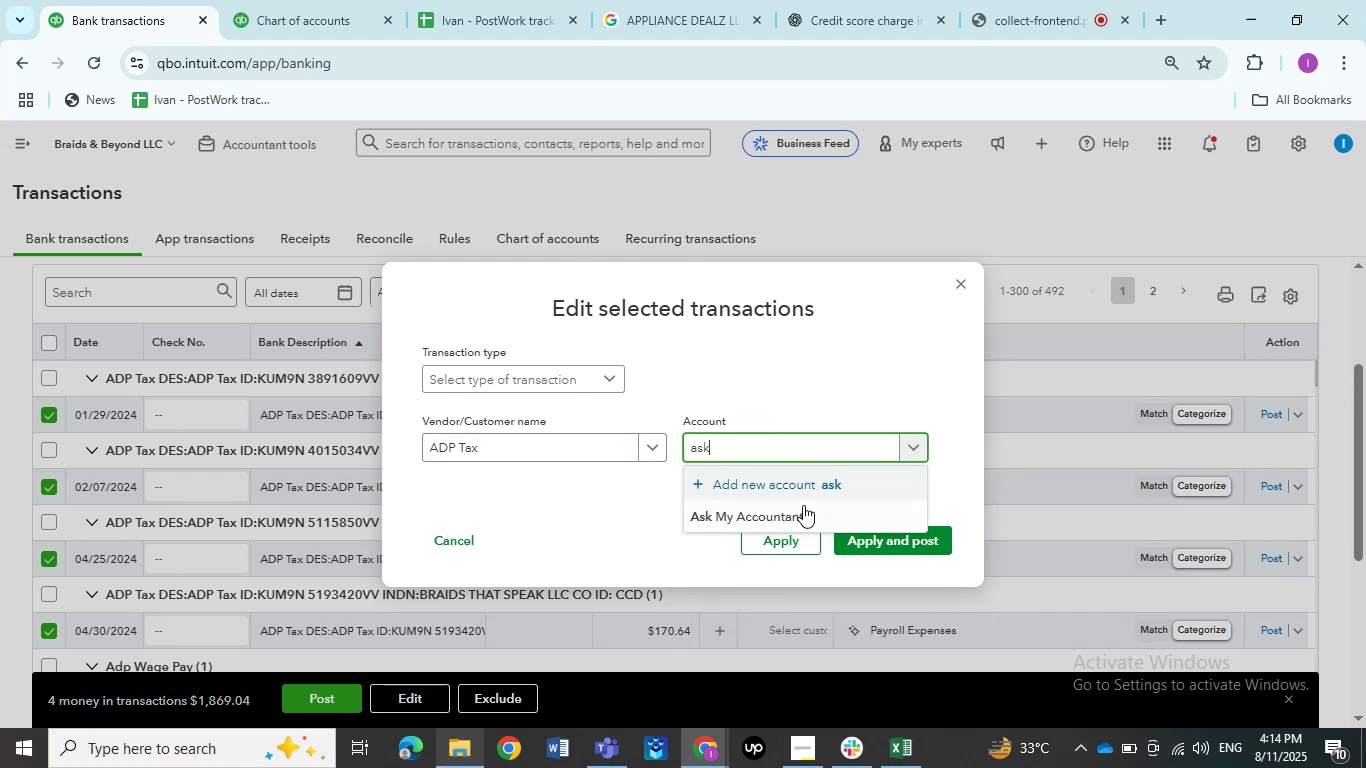 
left_click([803, 519])
 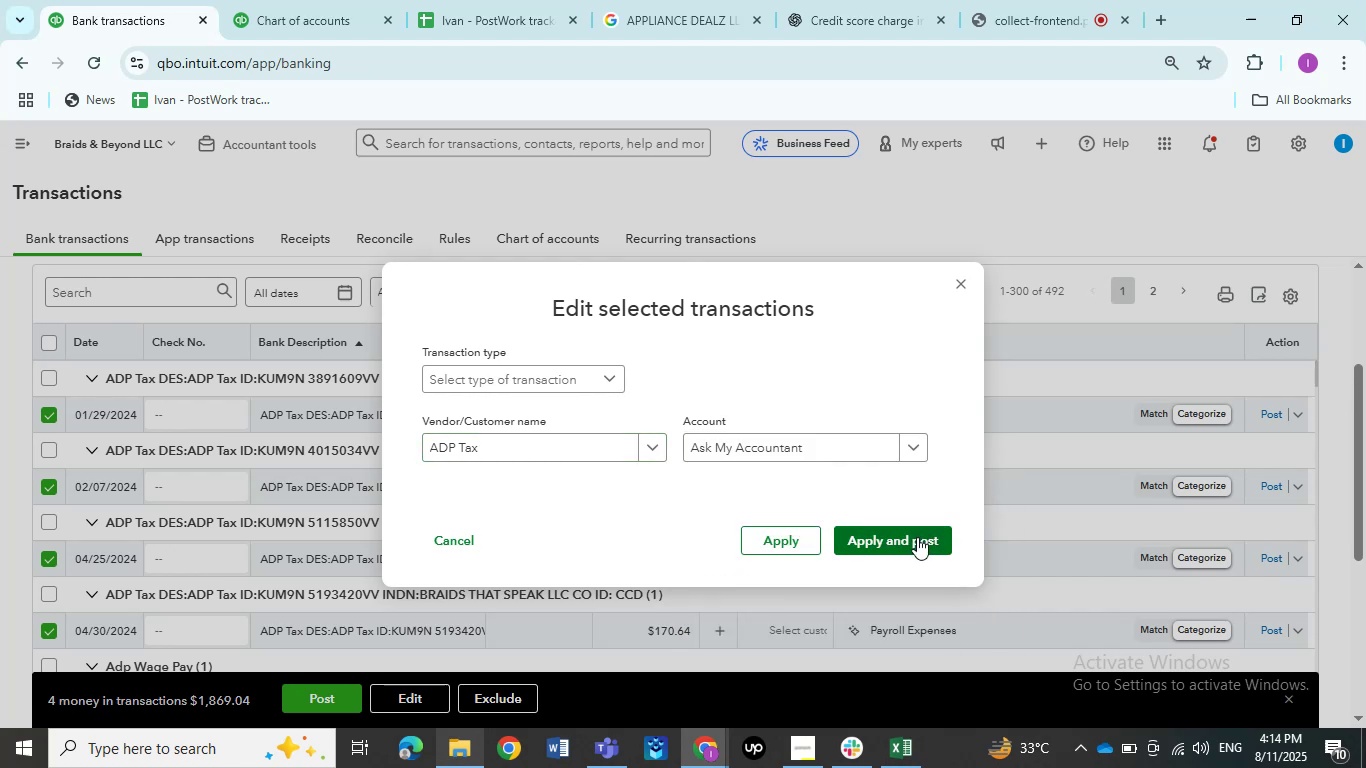 
left_click([917, 537])
 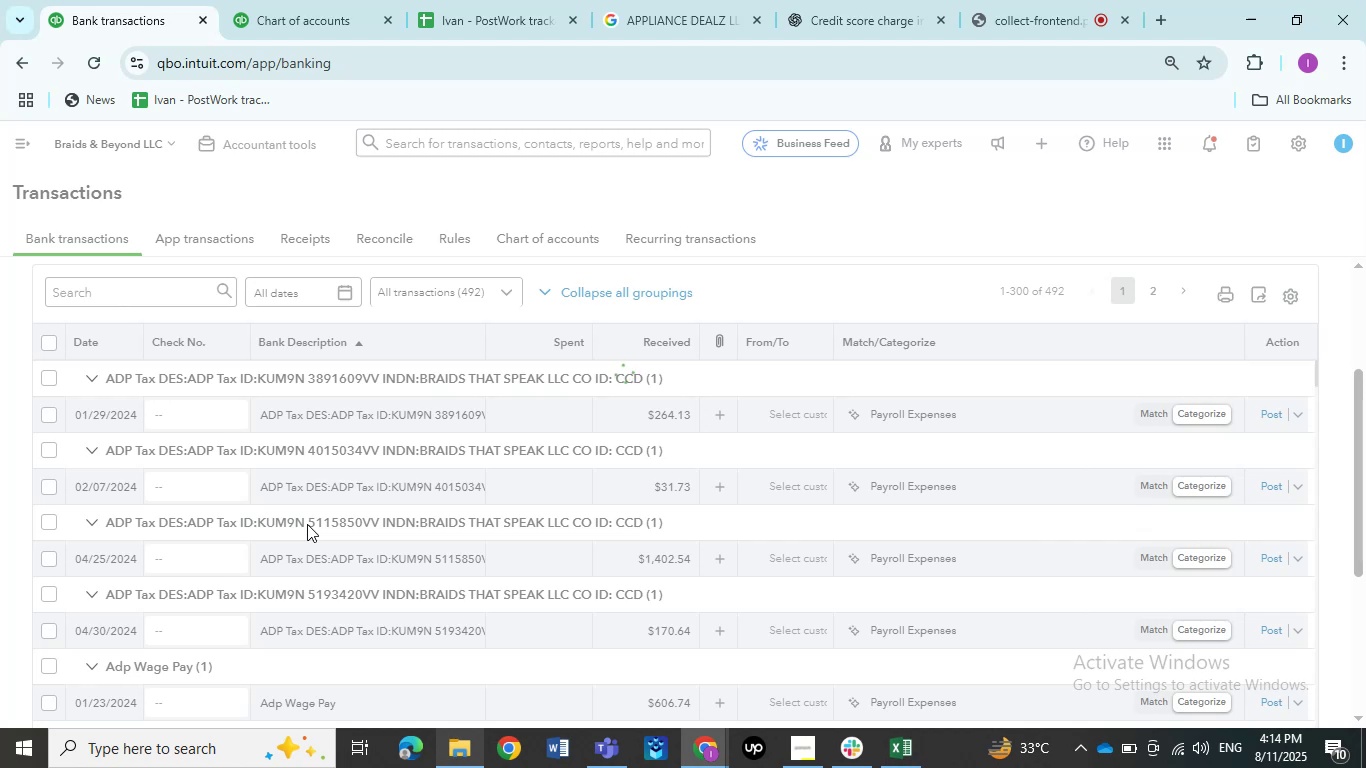 
mouse_move([246, 455])
 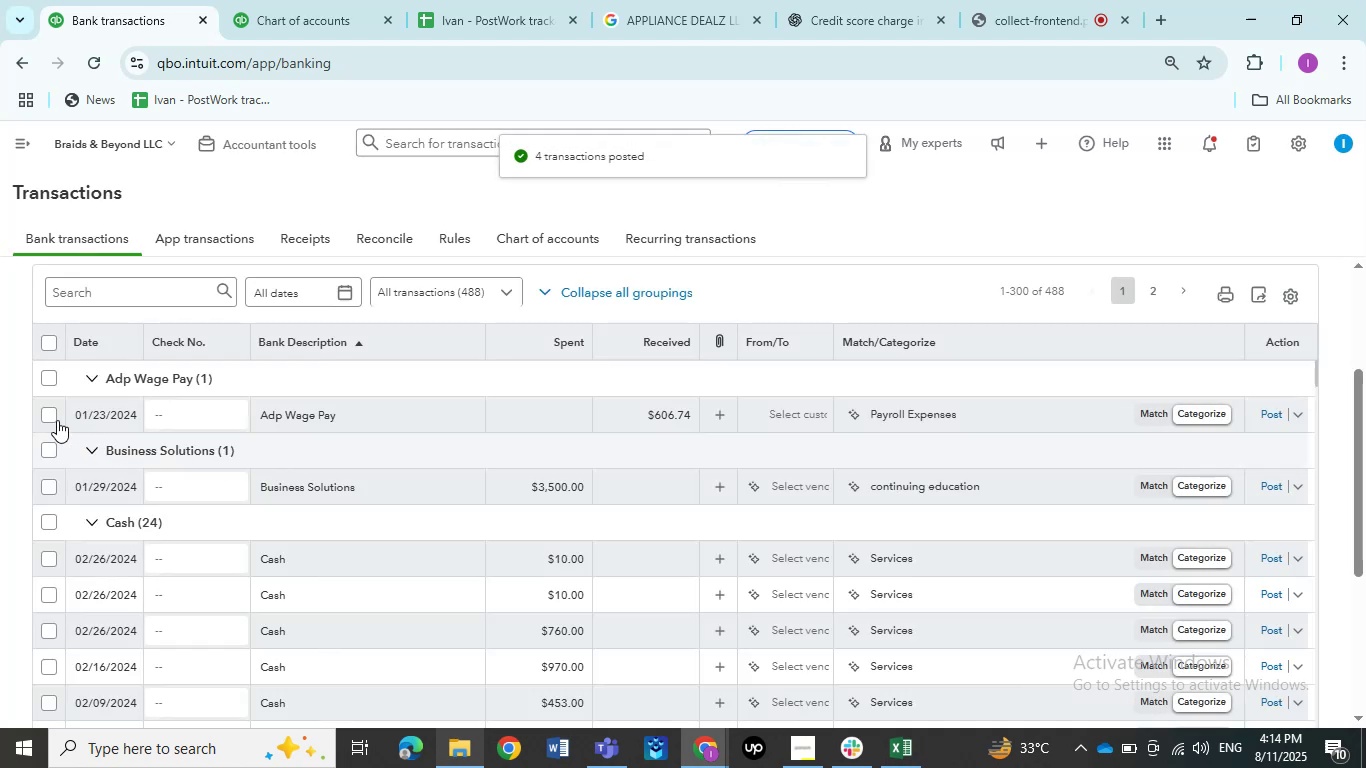 
left_click([51, 419])
 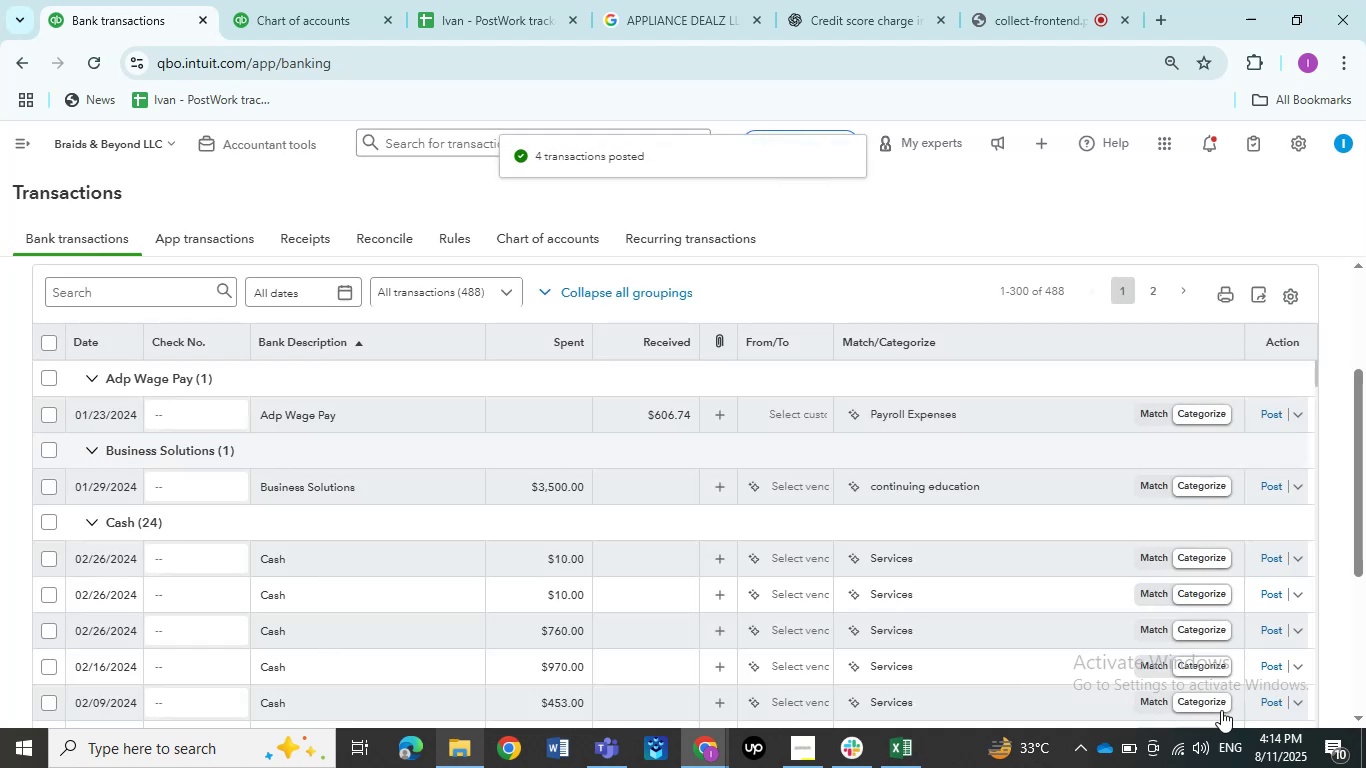 
wait(5.92)
 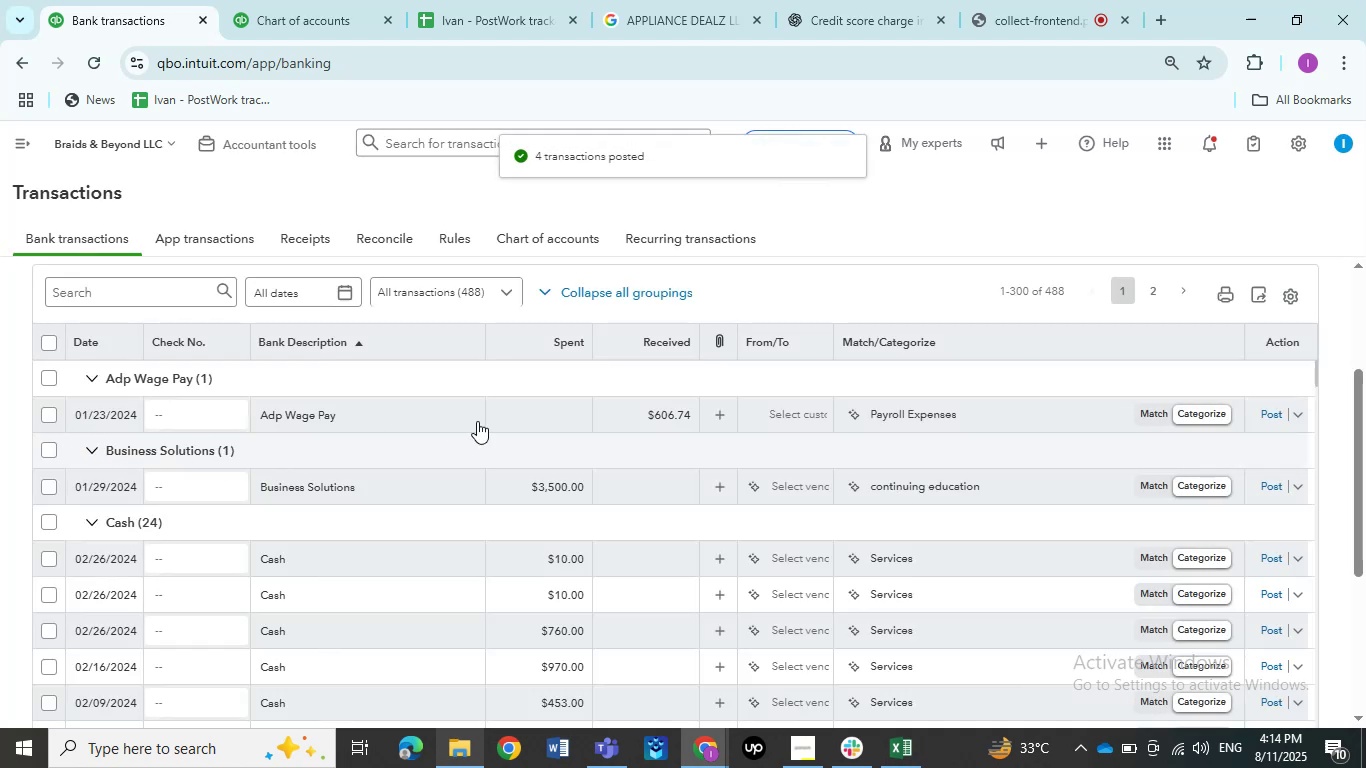 
left_click([43, 409])
 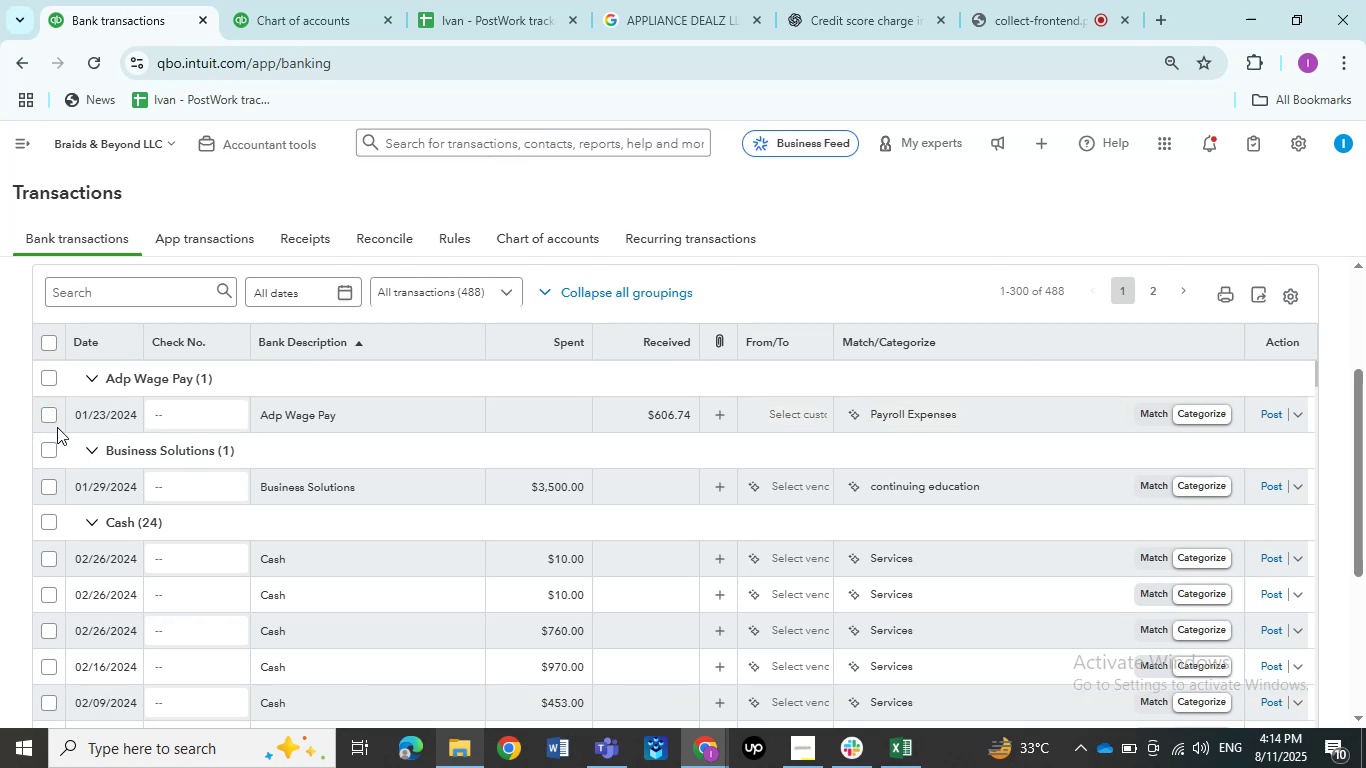 
left_click([52, 410])
 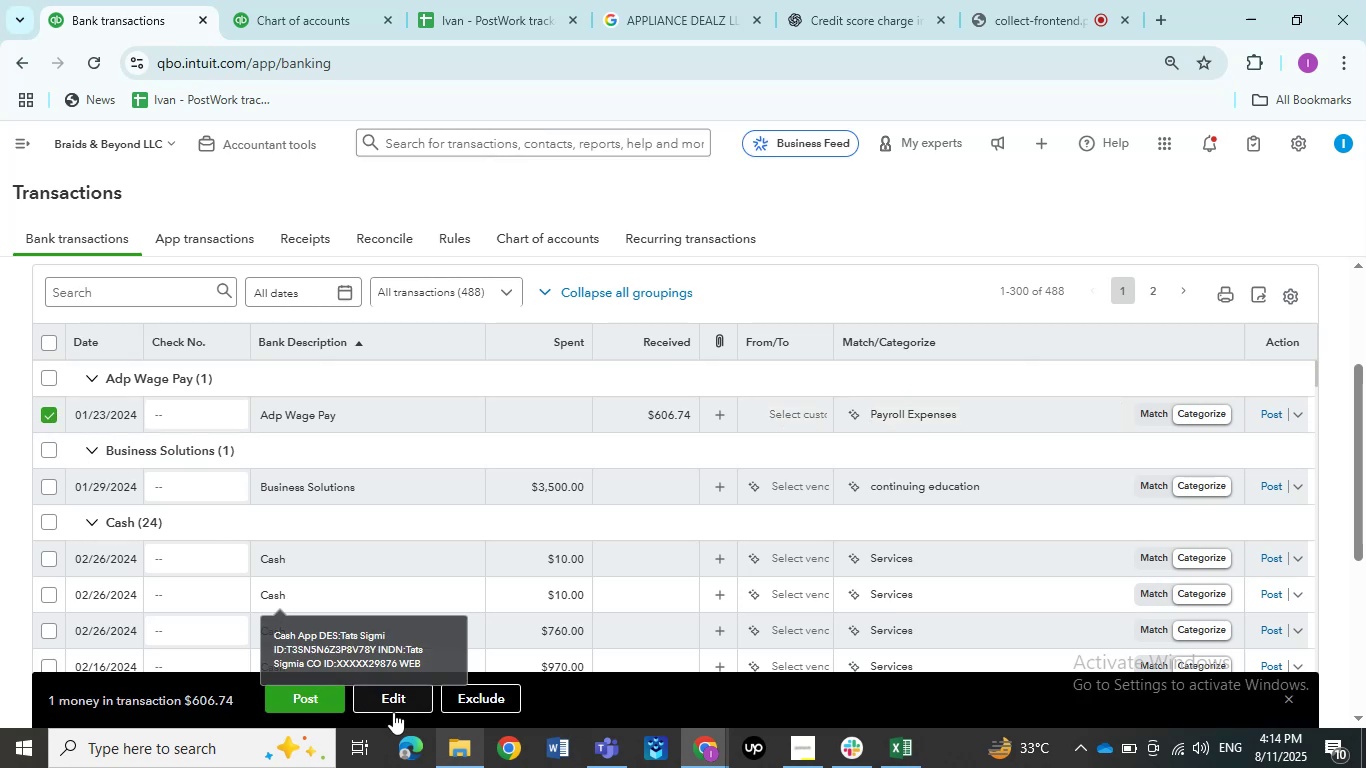 
left_click([410, 710])
 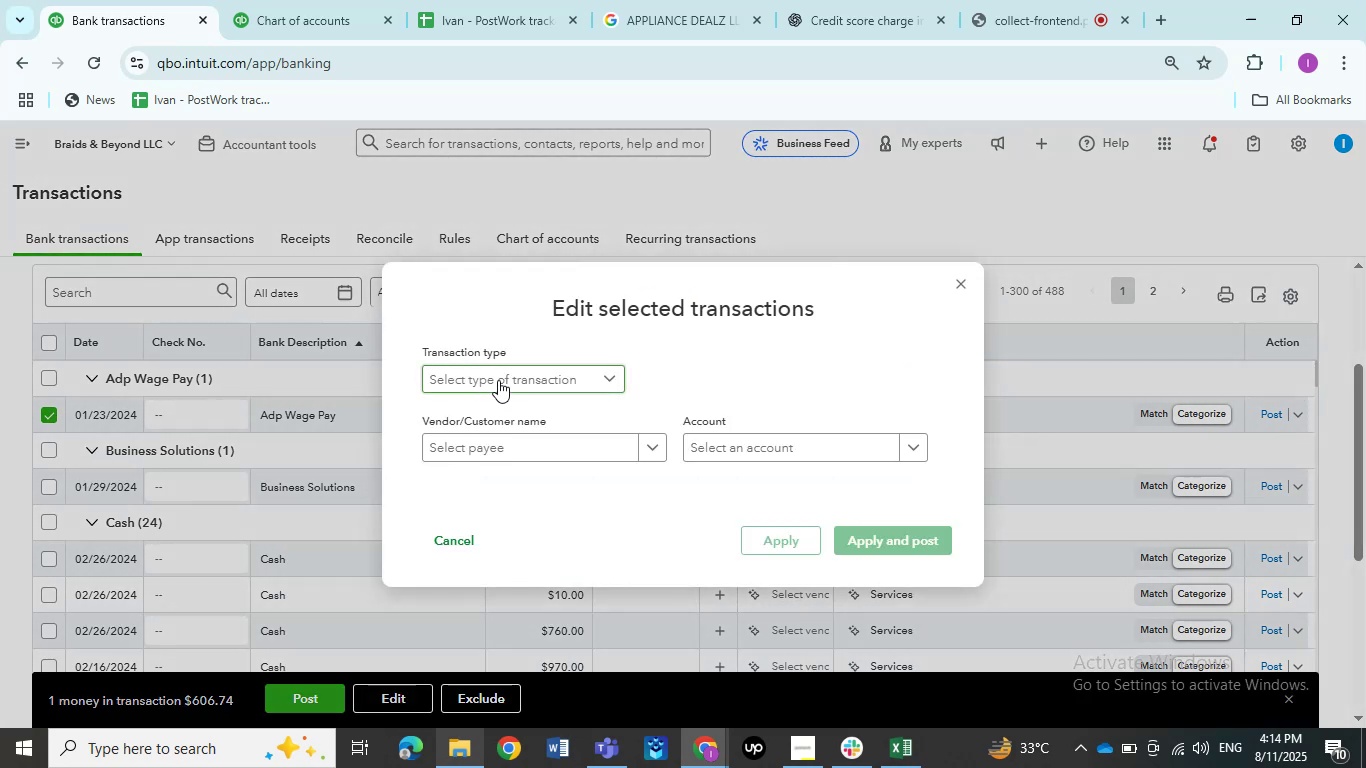 
left_click([509, 439])
 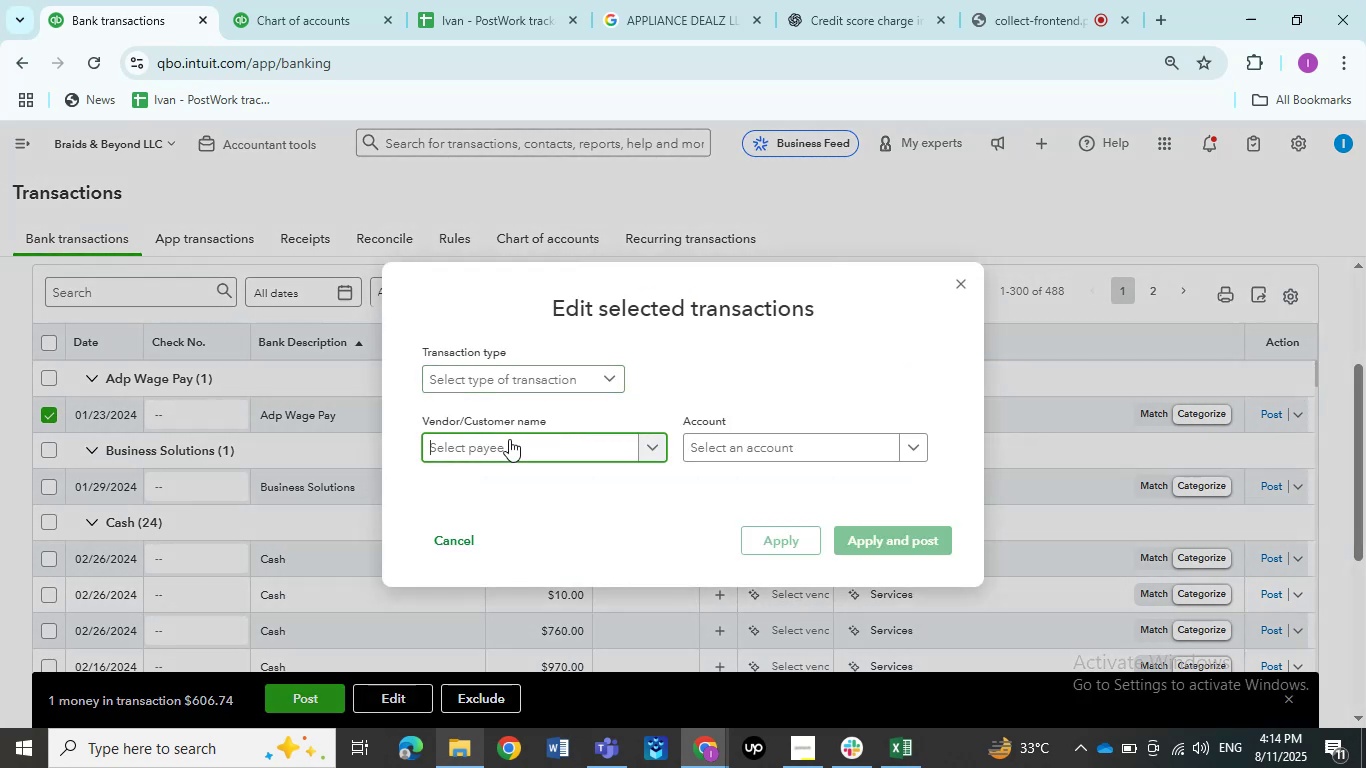 
type(adp)
 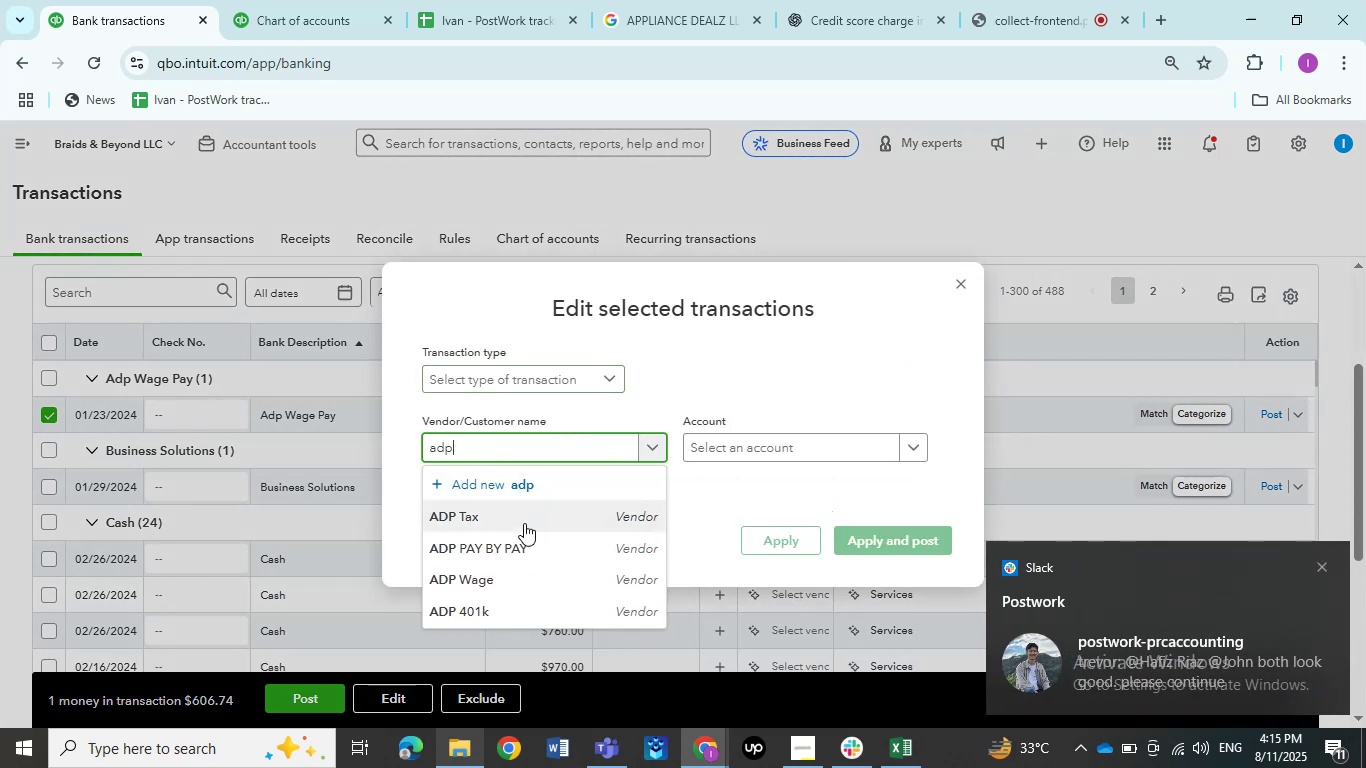 
left_click([507, 581])
 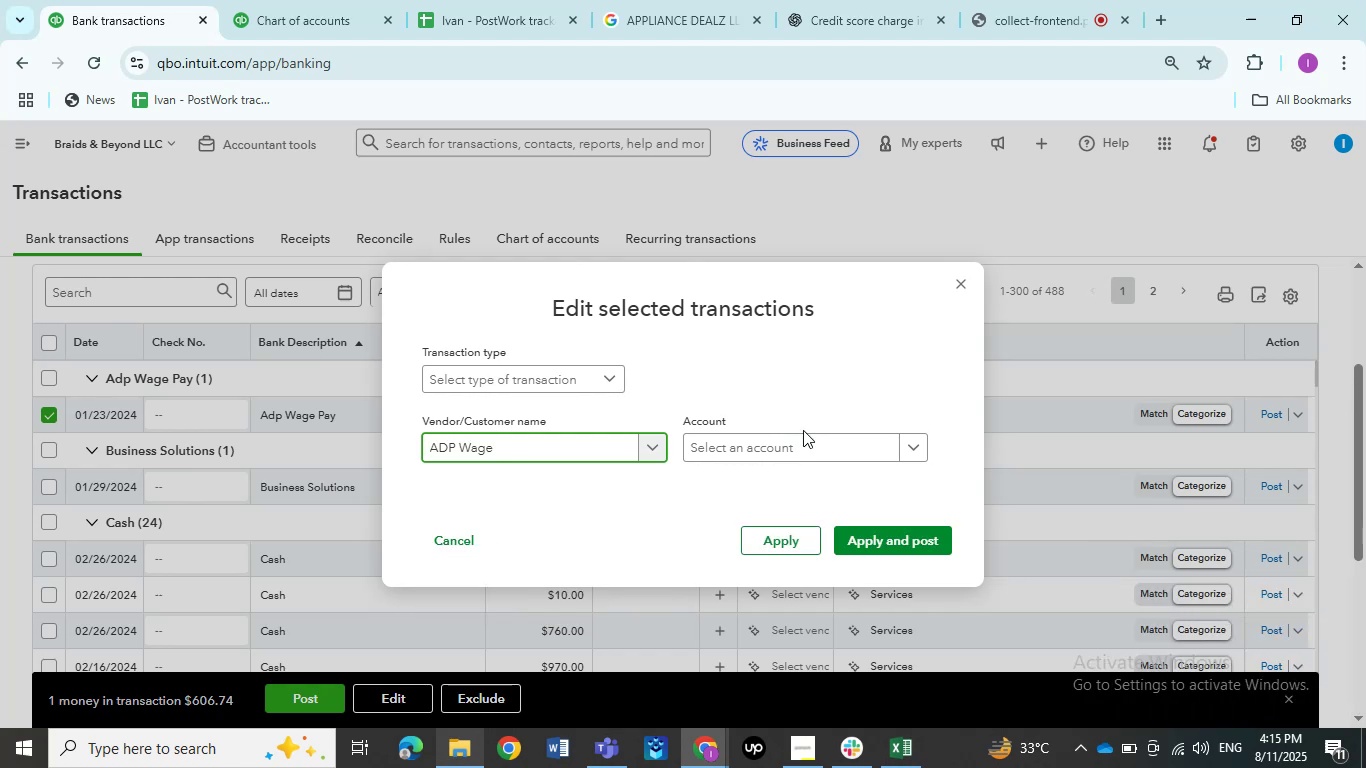 
left_click([802, 438])
 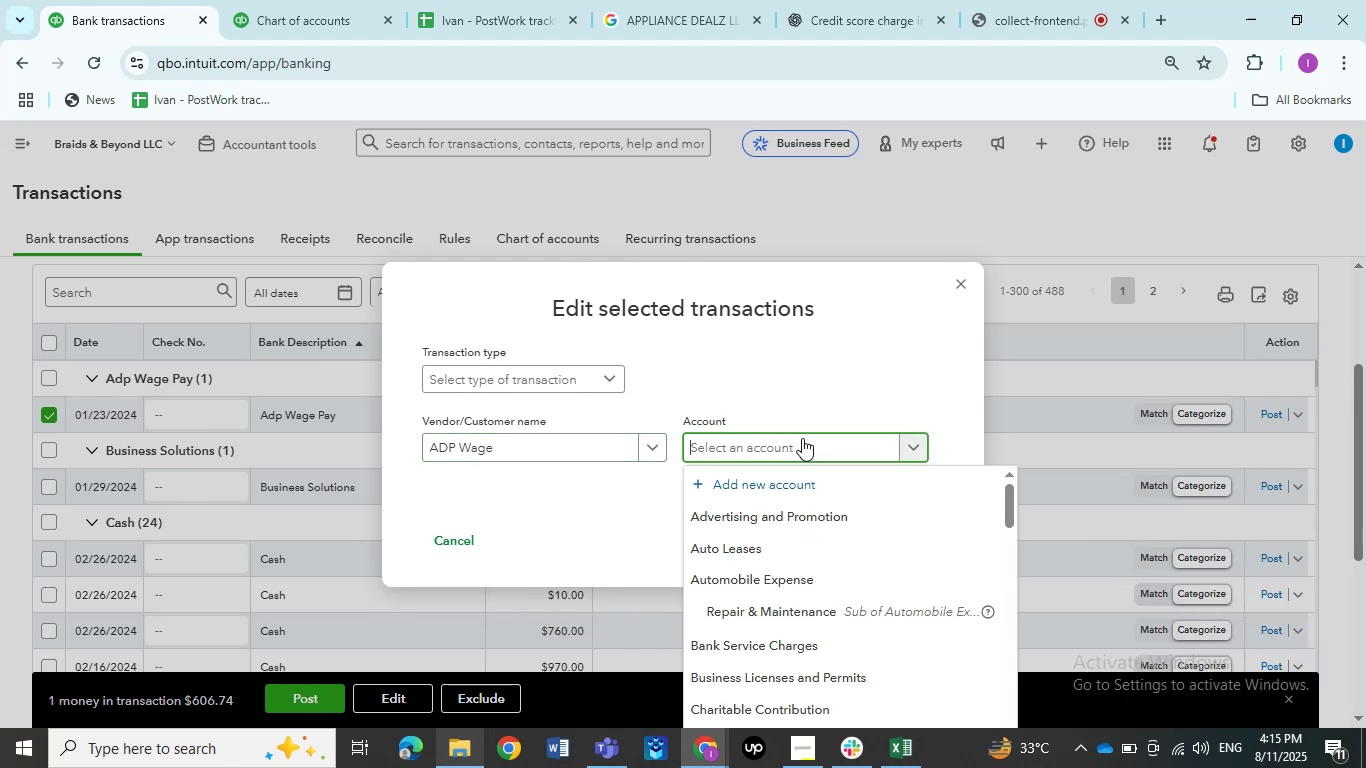 
type(ask)
 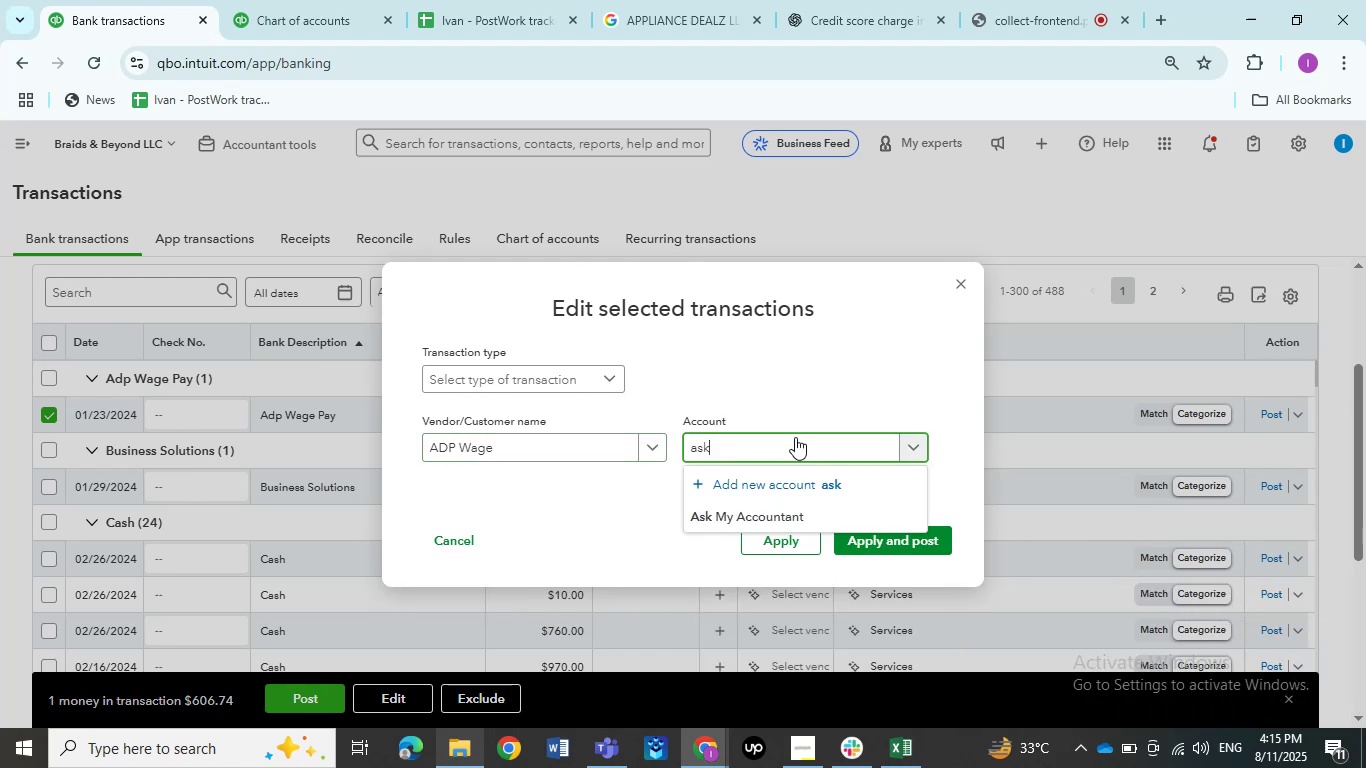 
left_click([753, 517])
 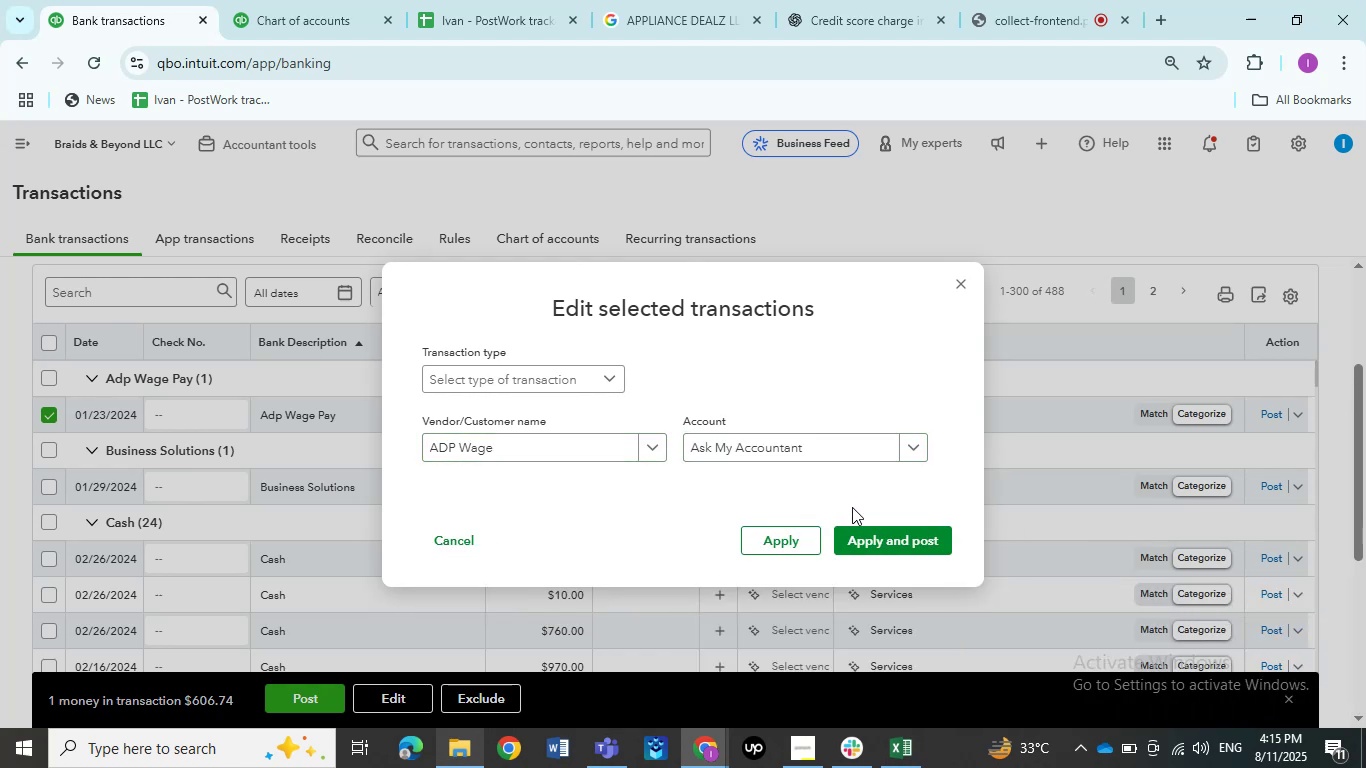 
left_click([876, 535])
 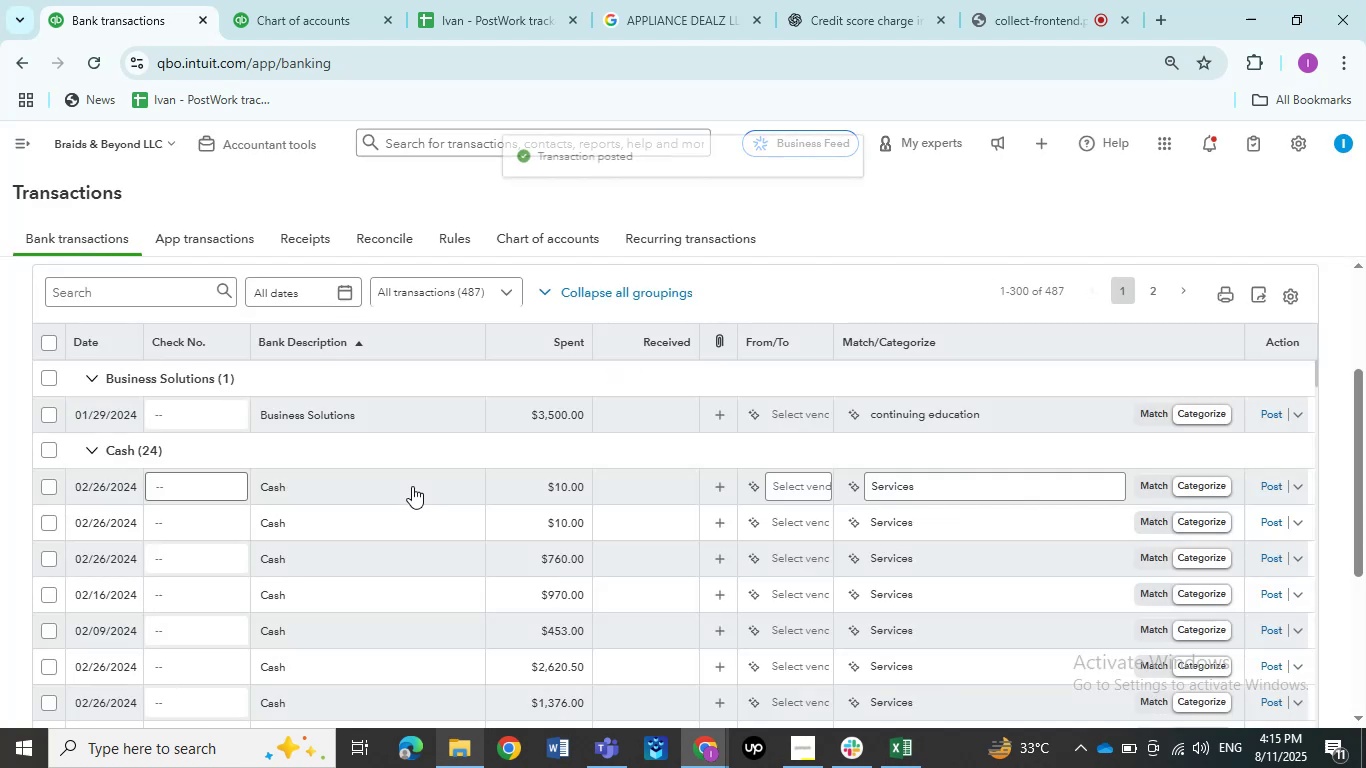 
left_click([336, 426])
 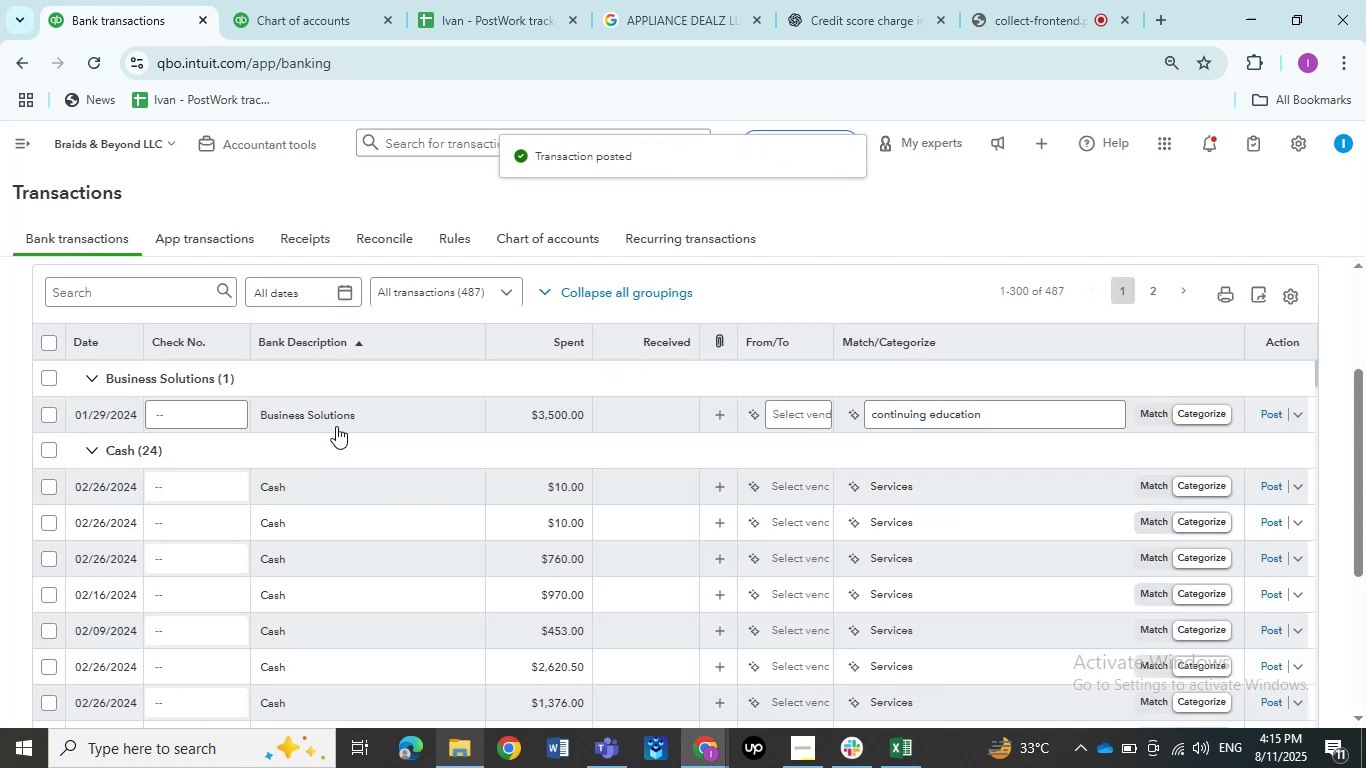 
left_click([341, 415])
 